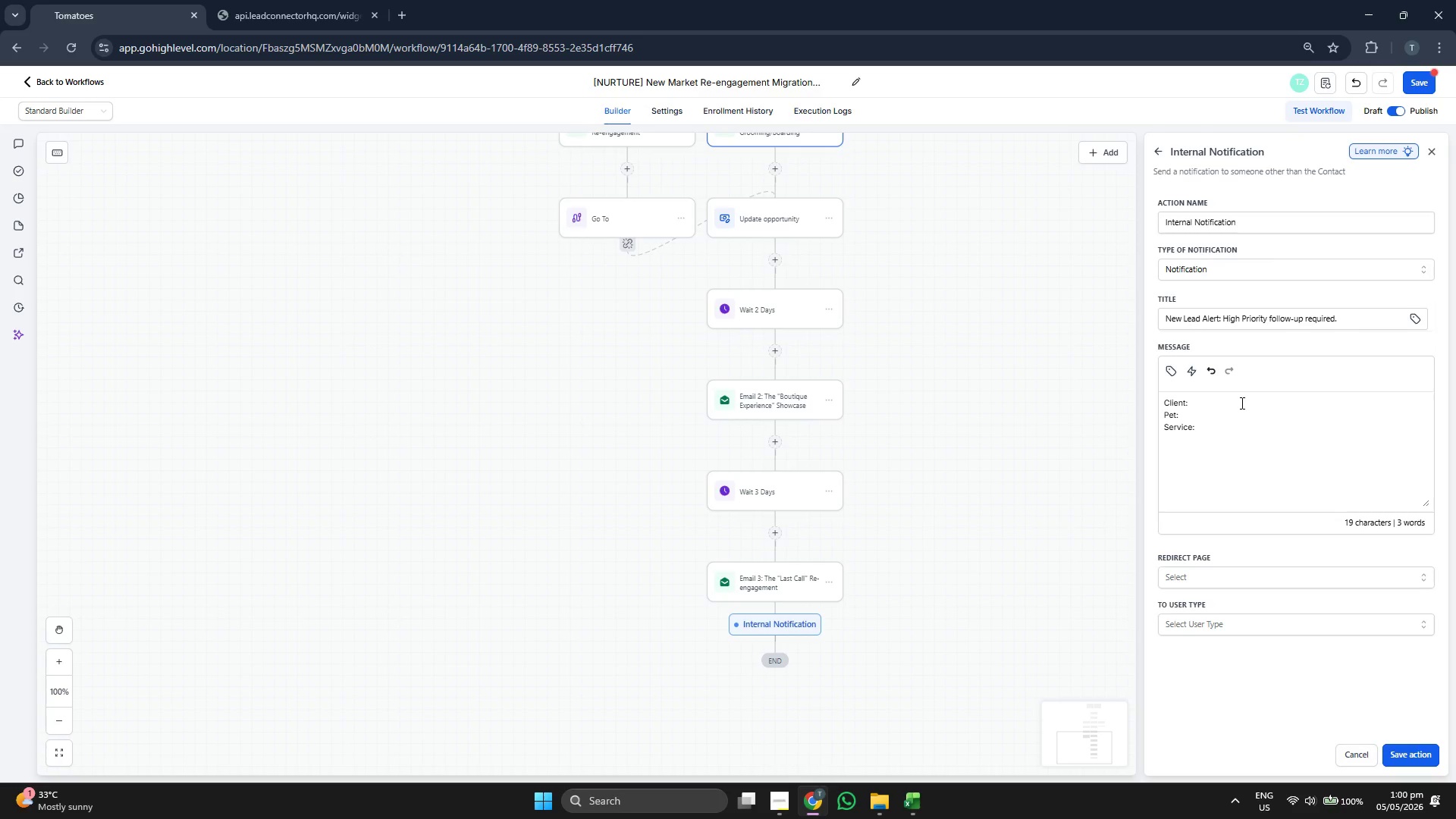 
key(Enter)
 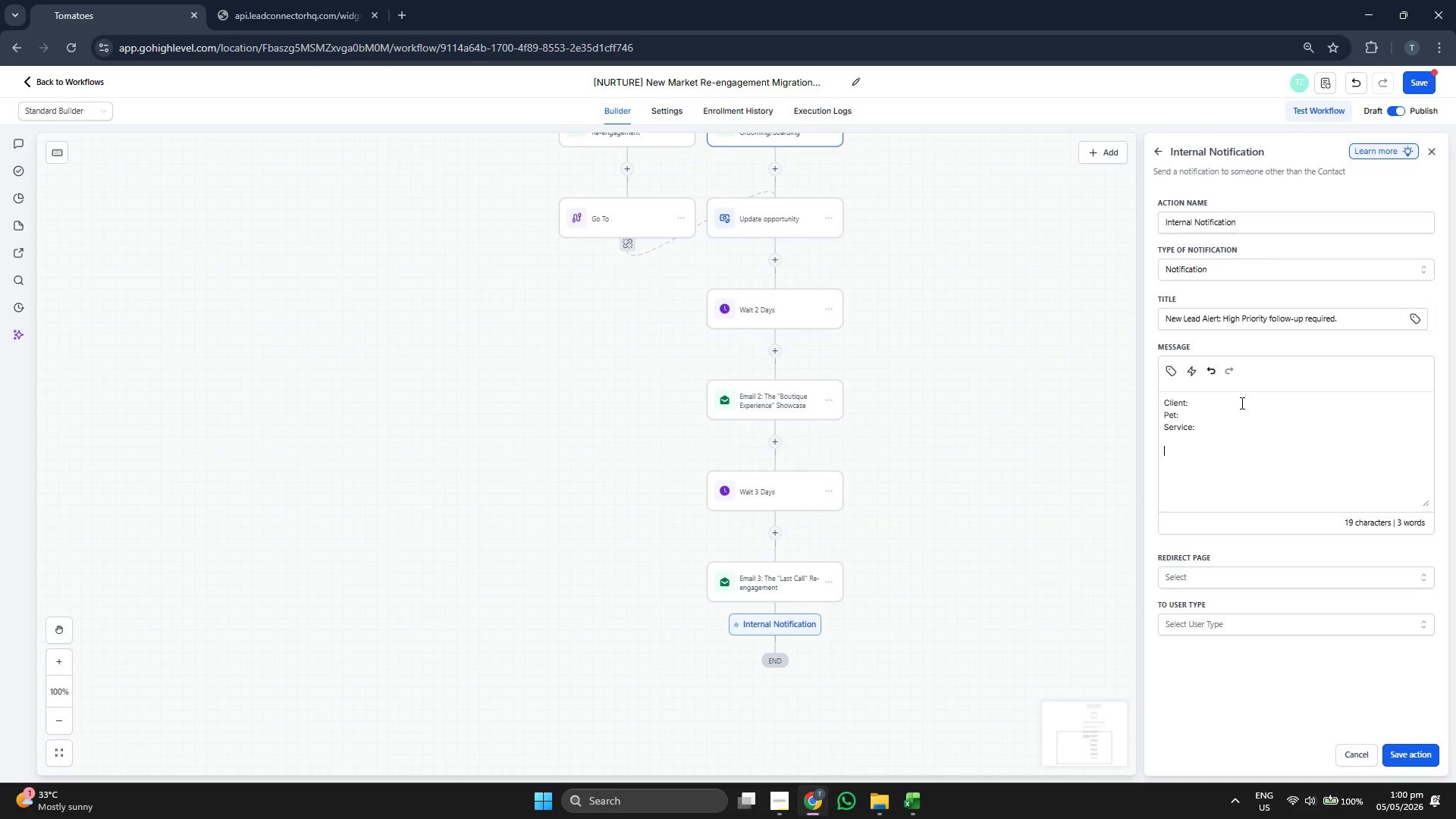 
type(Status: Completed 4-touch b)
key(Backspace)
type(n)
key(Backspace)
type(b)
key(Backspace)
type(nut)
key(Backspace)
type(ru)
key(Backspace)
type(ture)
 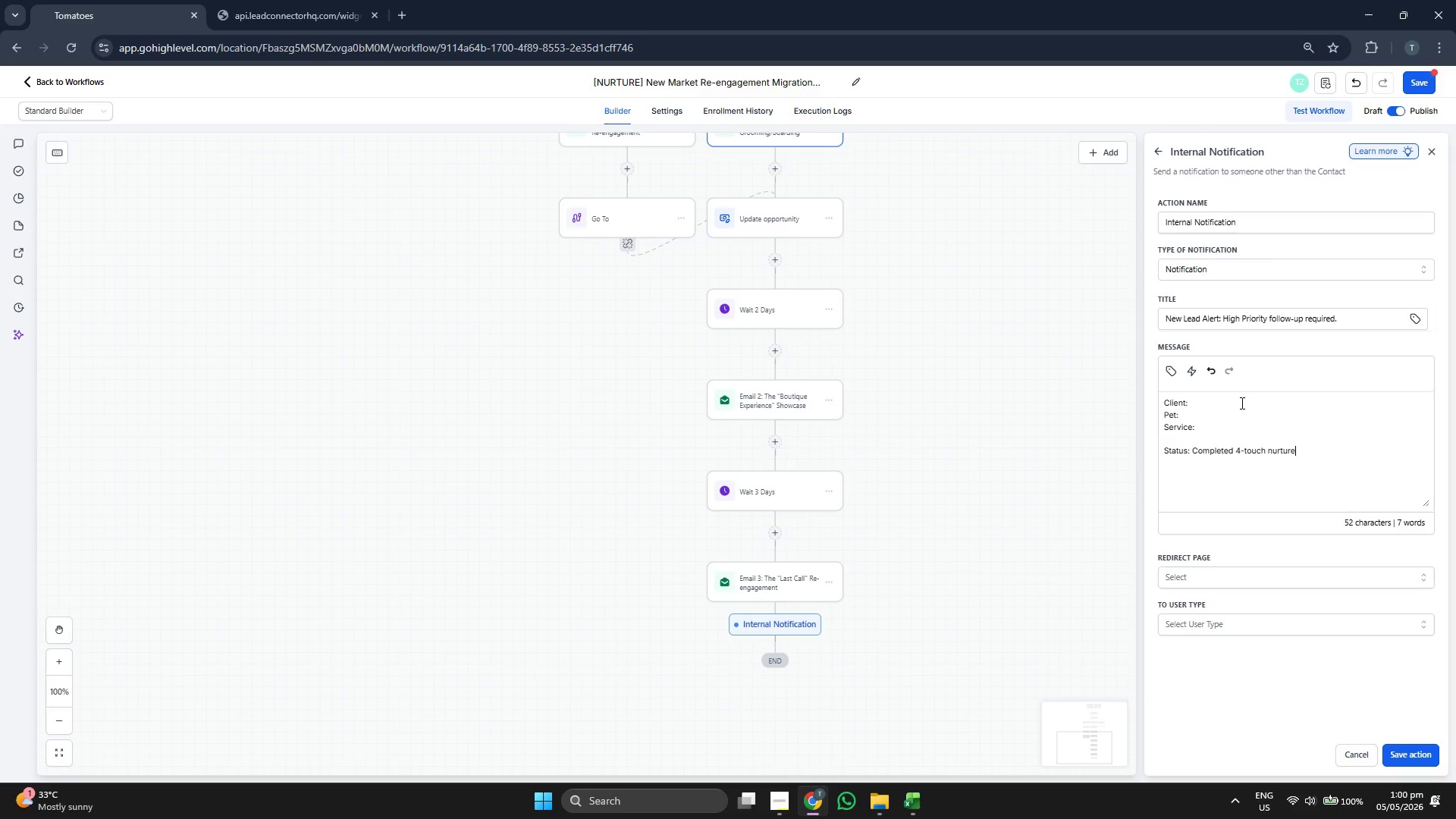 
key(ArrowLeft)
 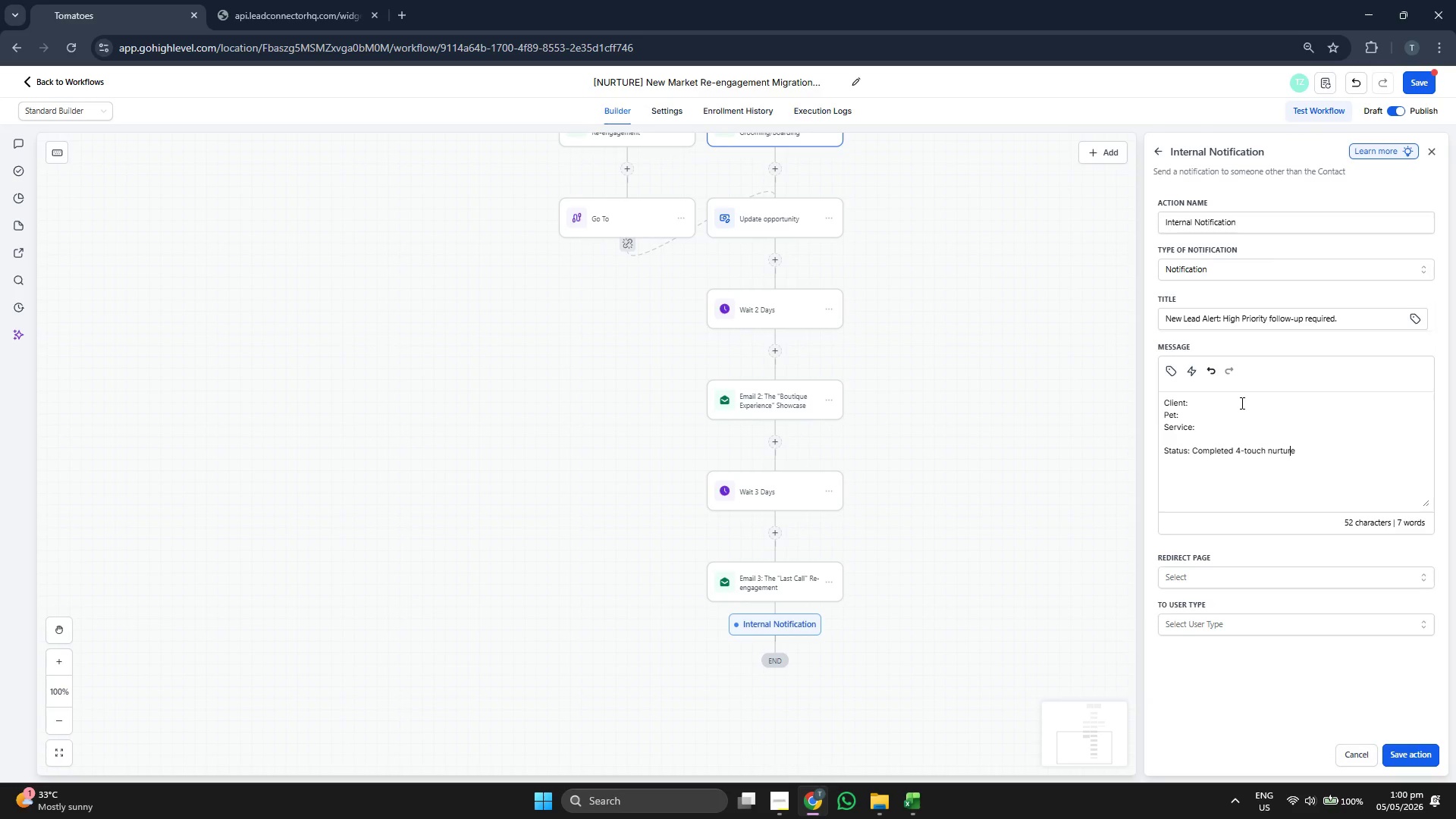 
key(ArrowLeft)
 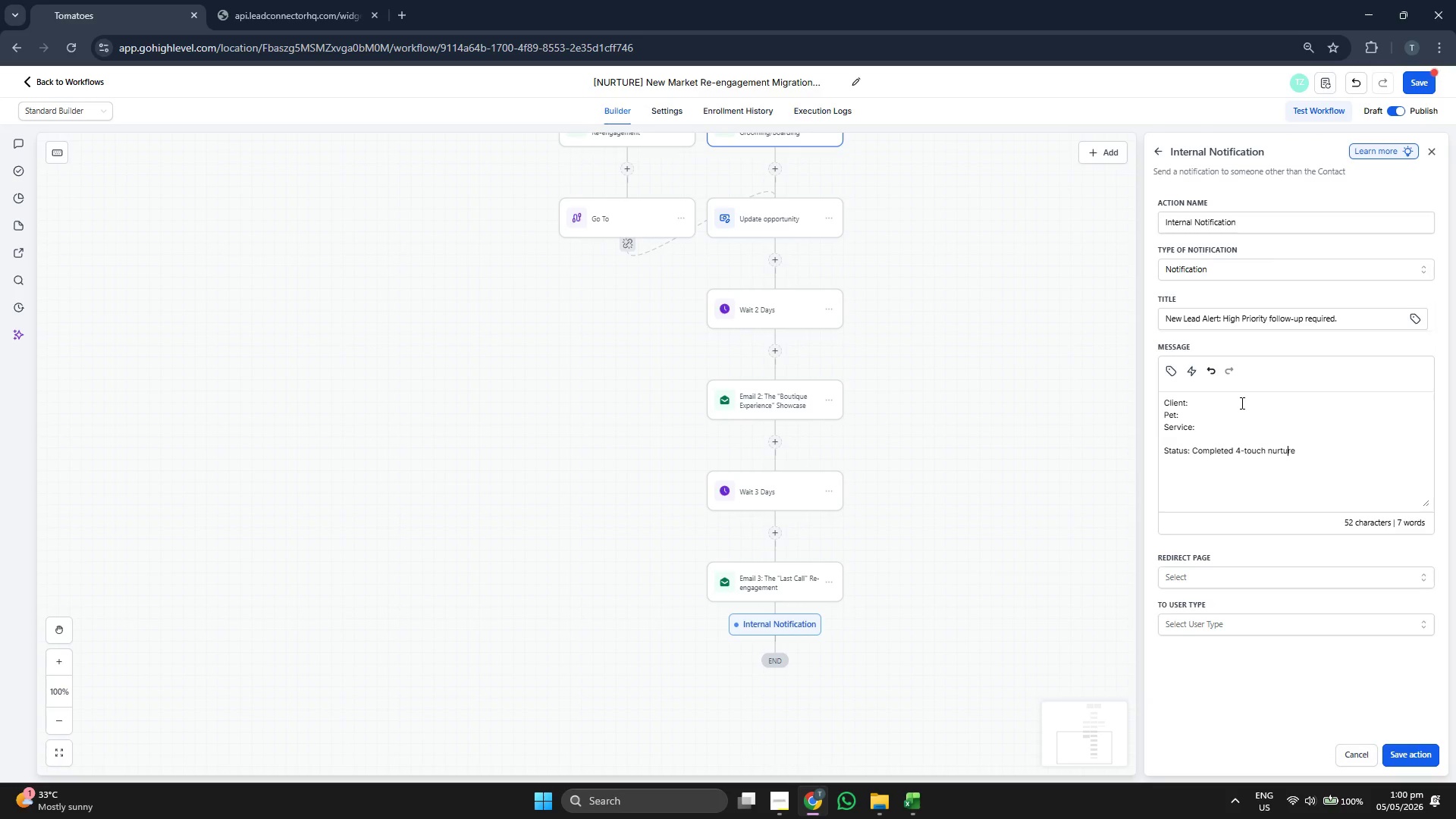 
key(ArrowLeft)
 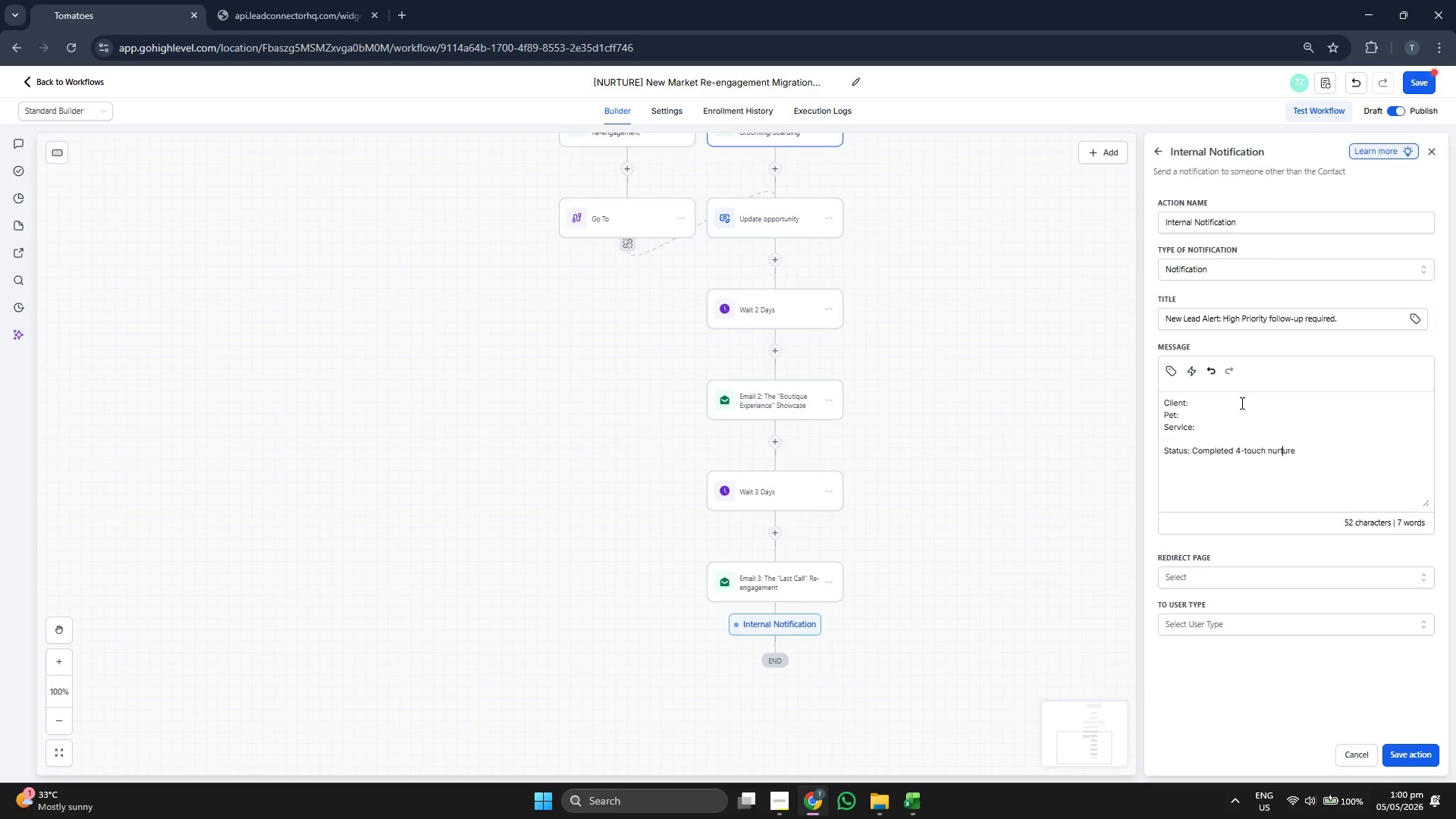 
key(ArrowLeft)
 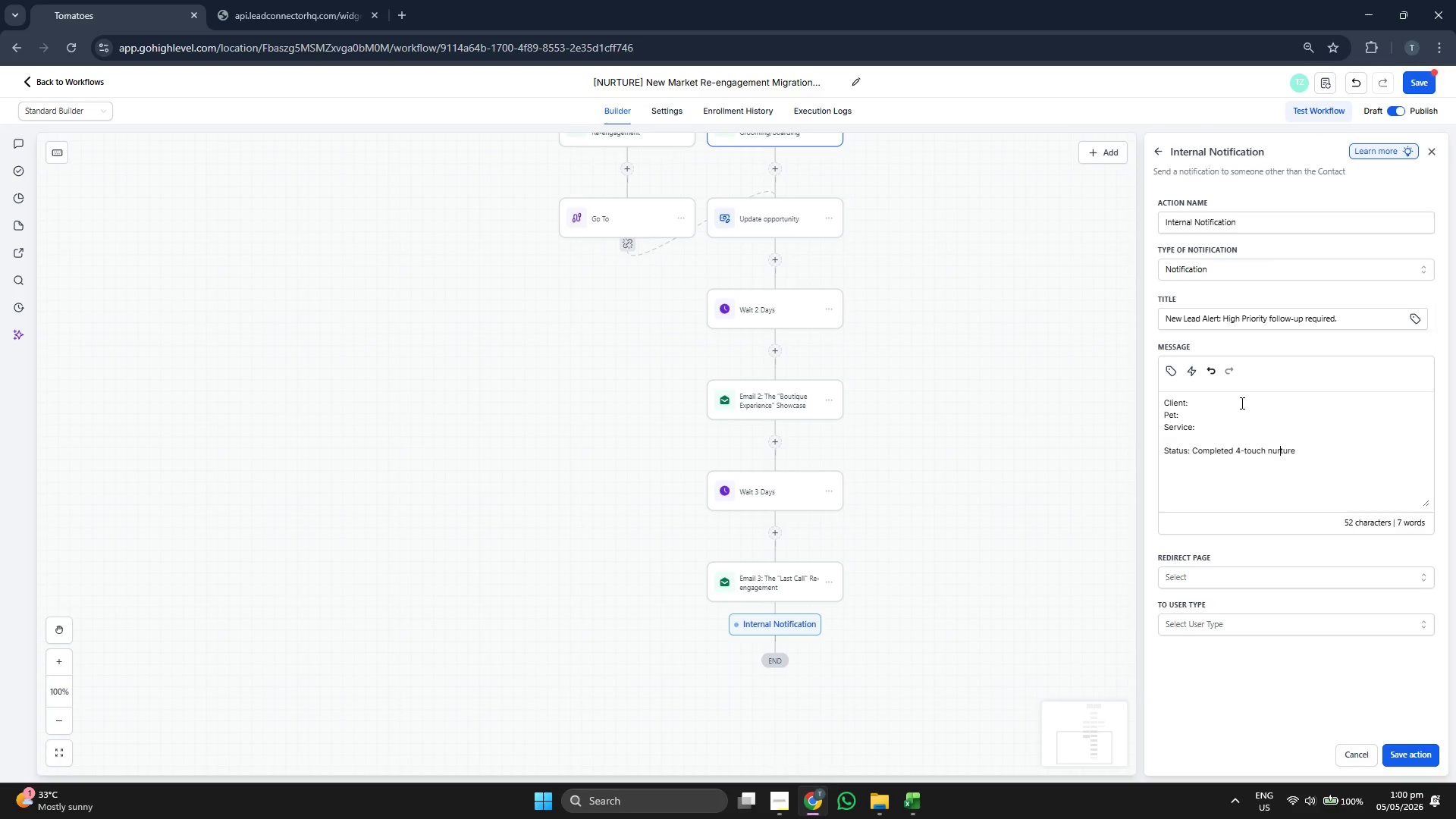 
key(ArrowLeft)
 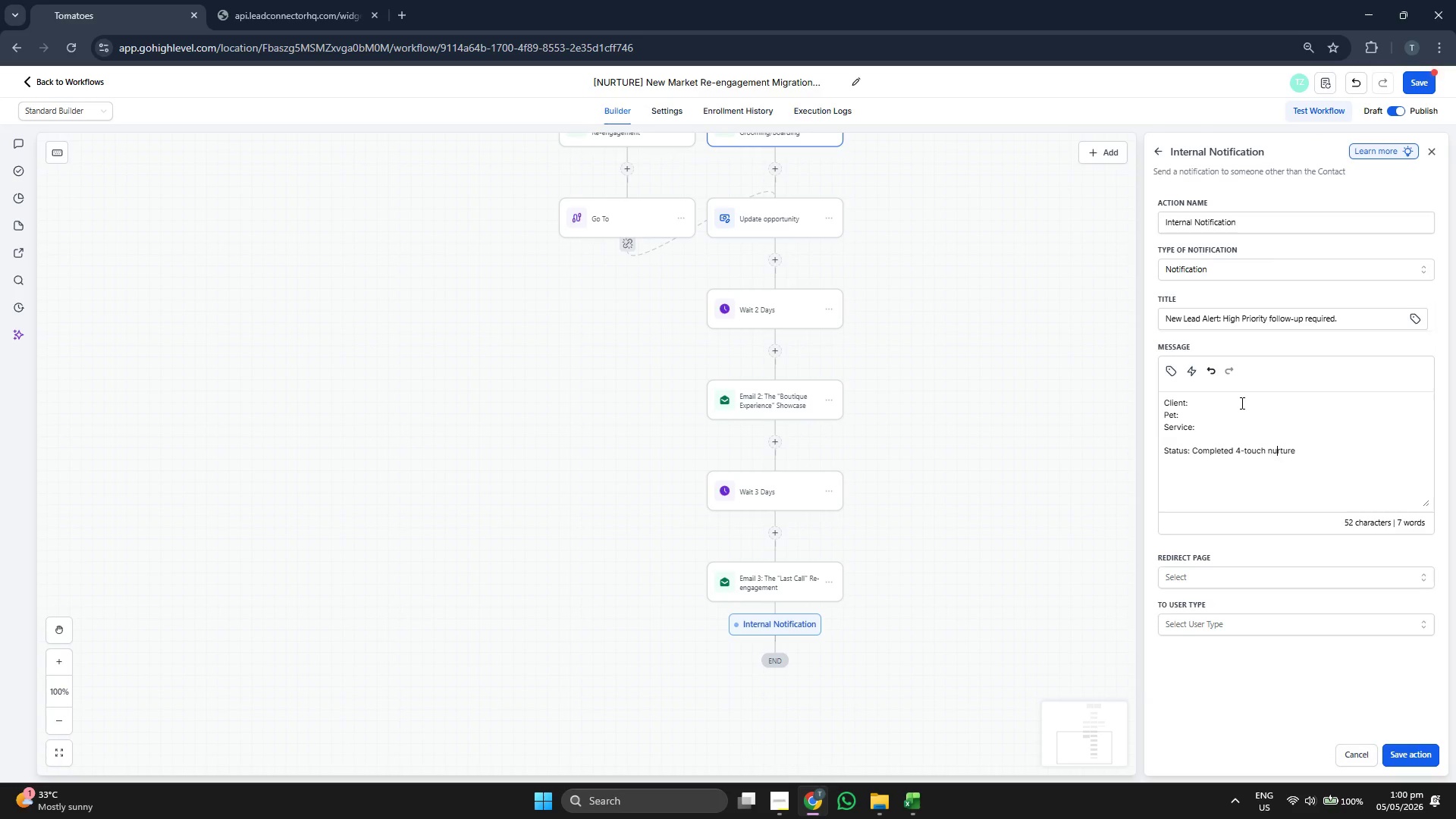 
key(ArrowLeft)
 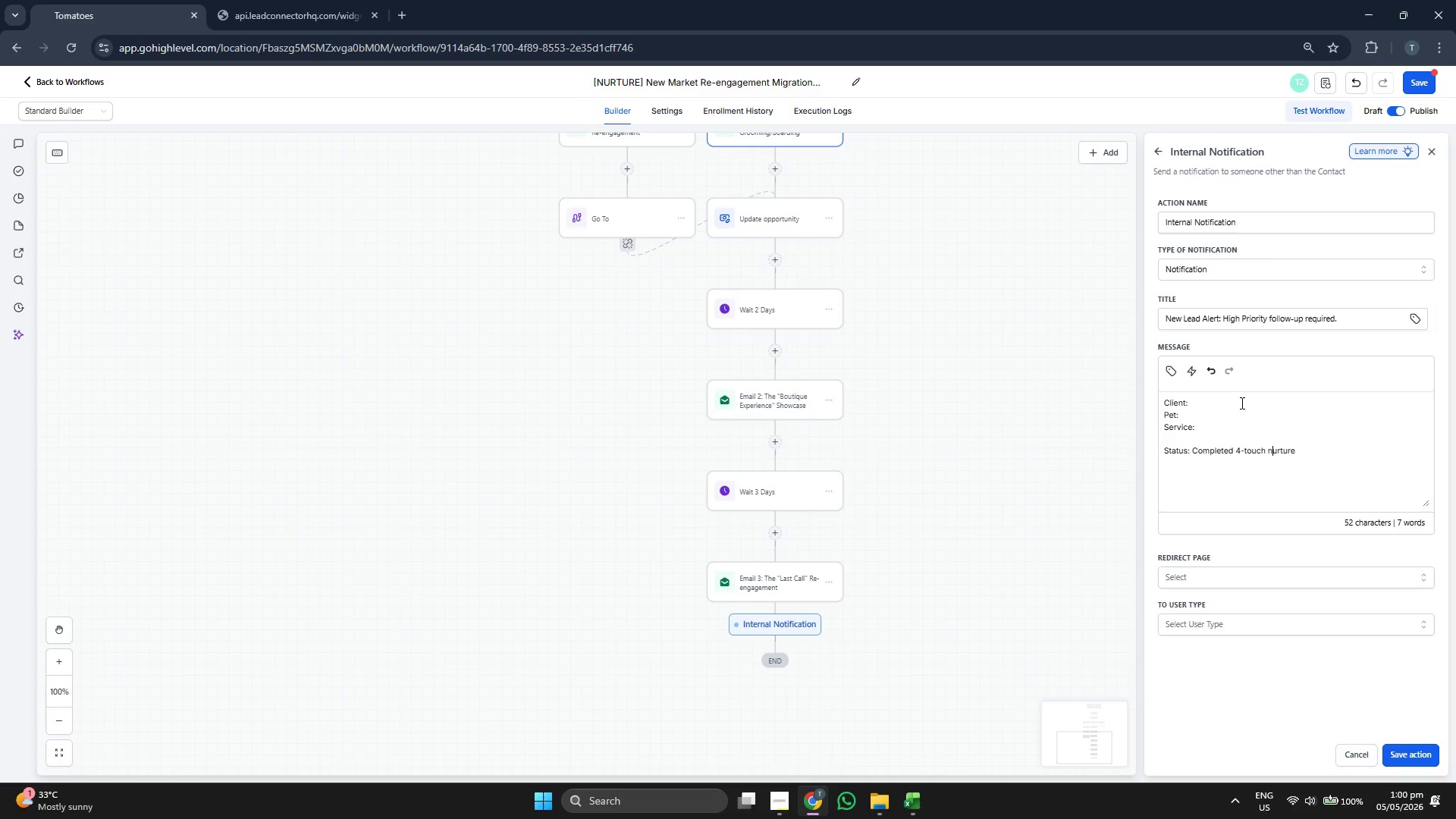 
key(ArrowRight)
 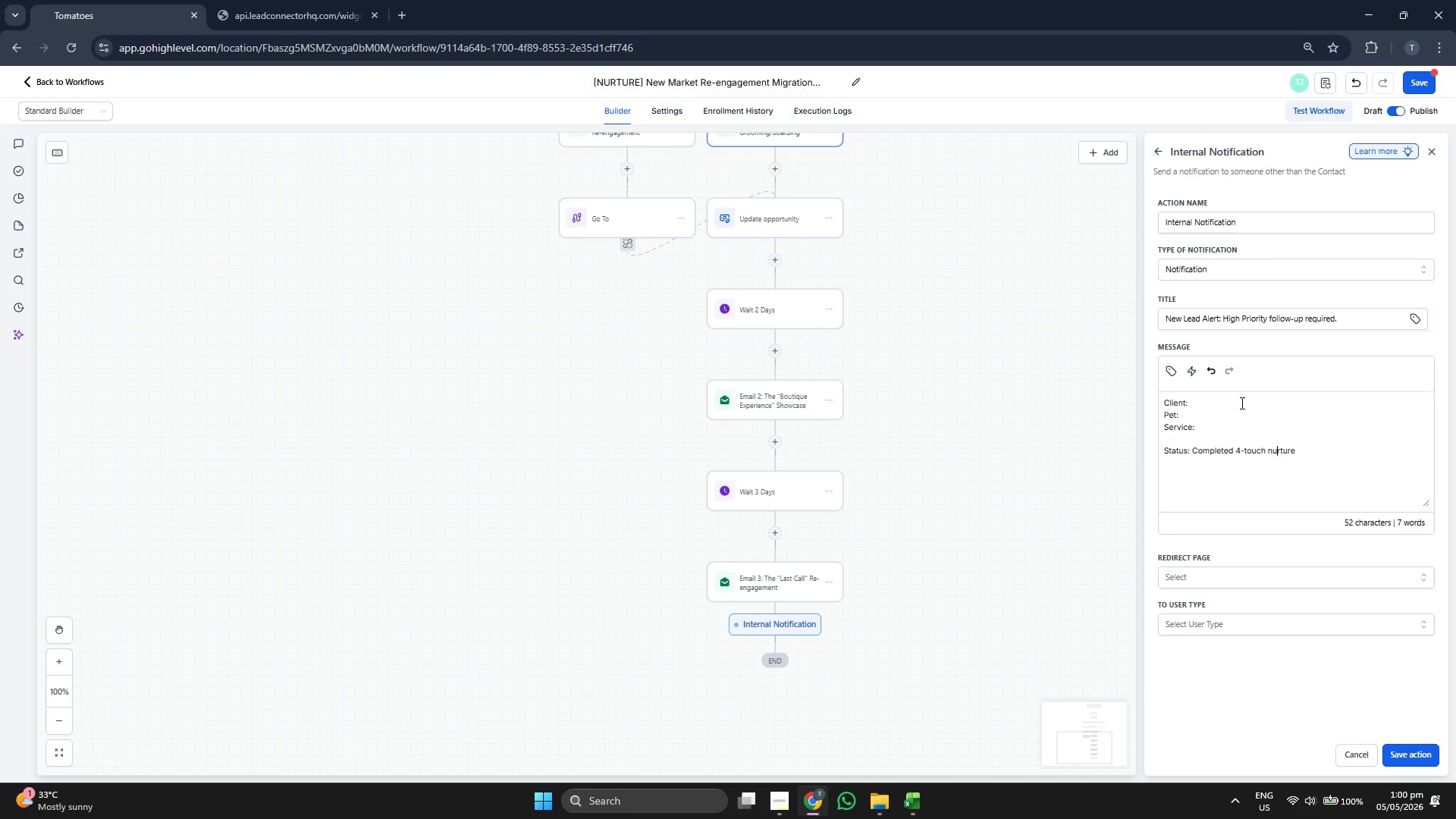 
key(ArrowRight)
 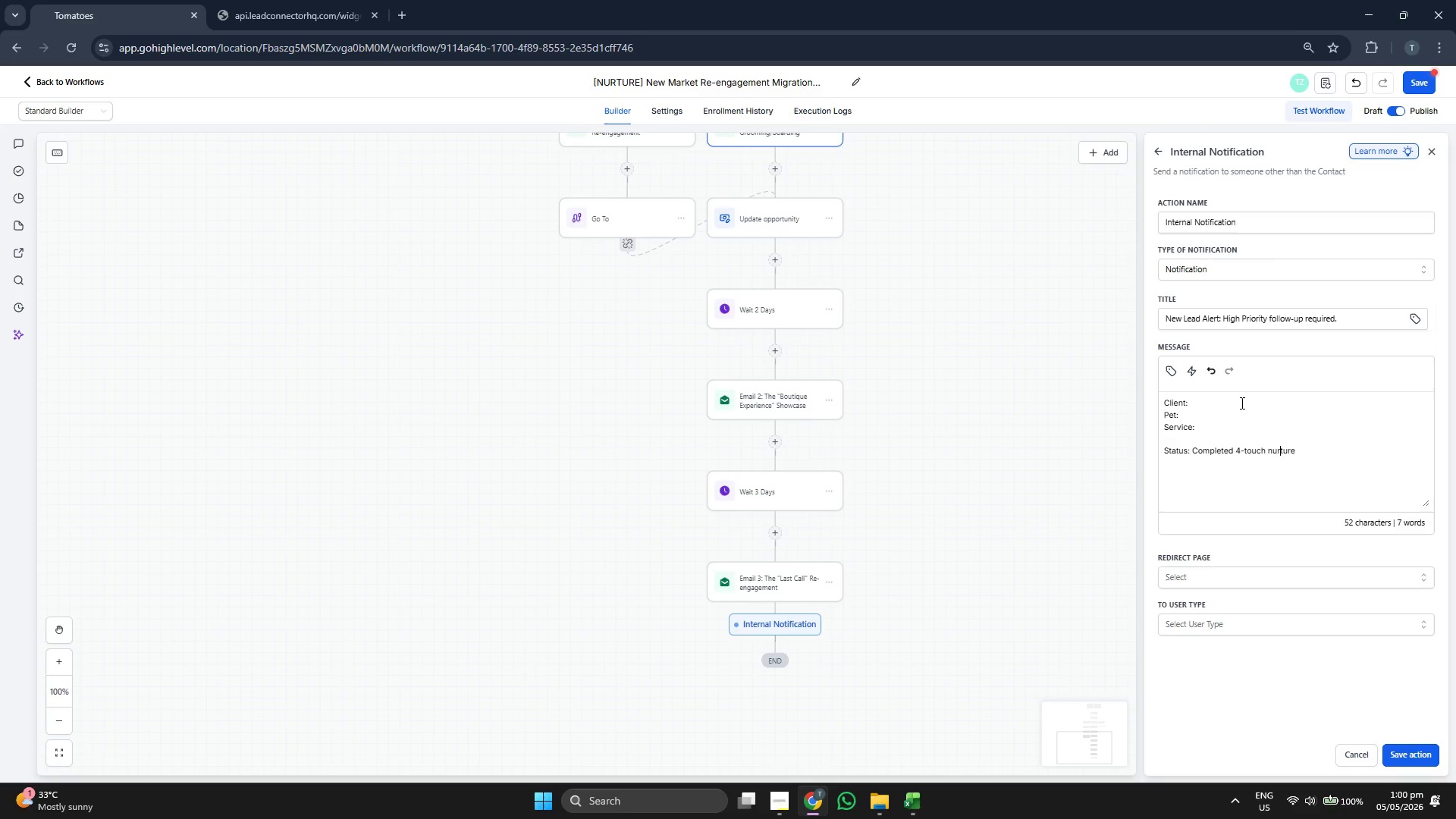 
key(ArrowRight)
 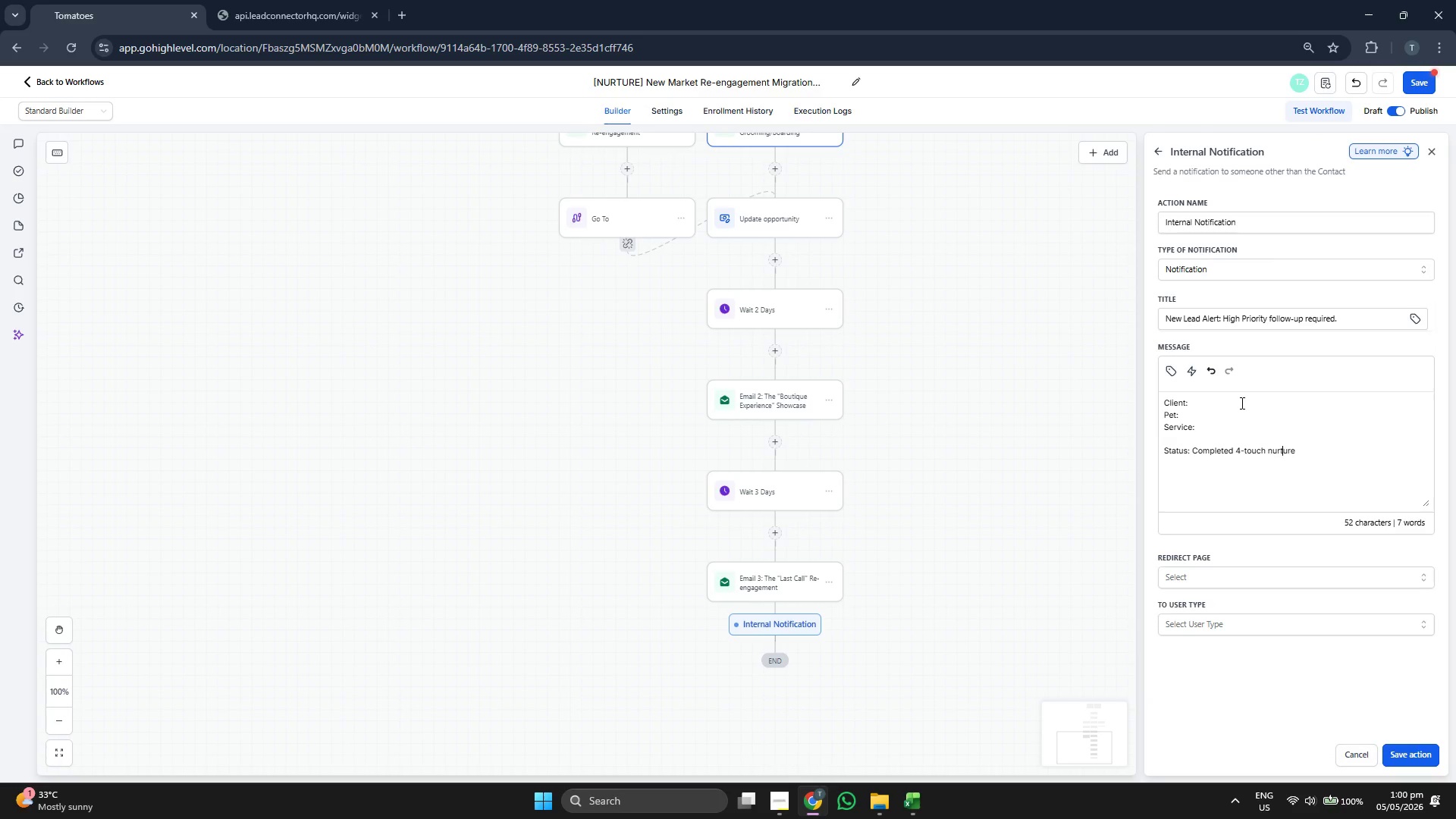 
key(ArrowRight)
 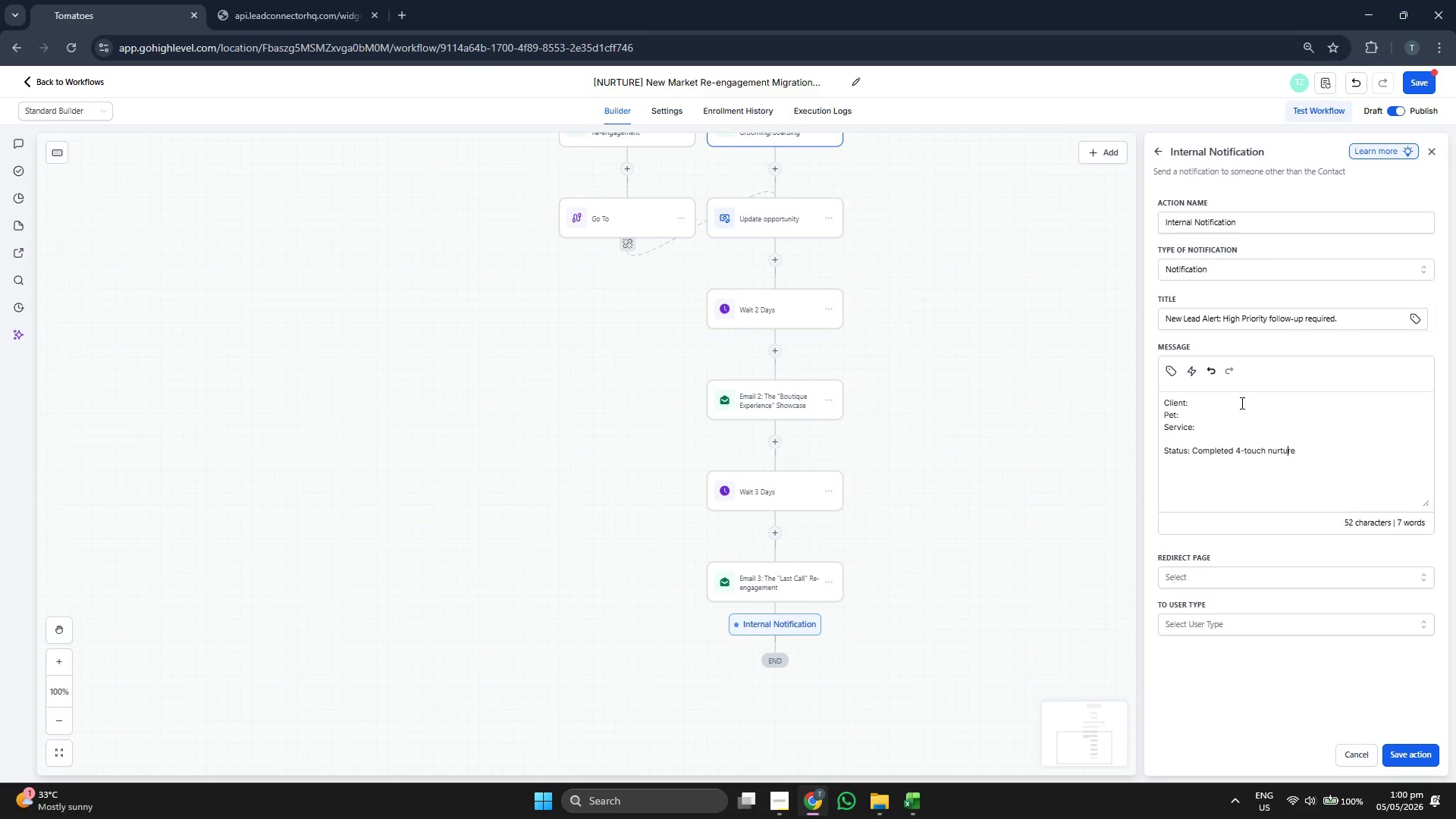 
key(ArrowRight)
 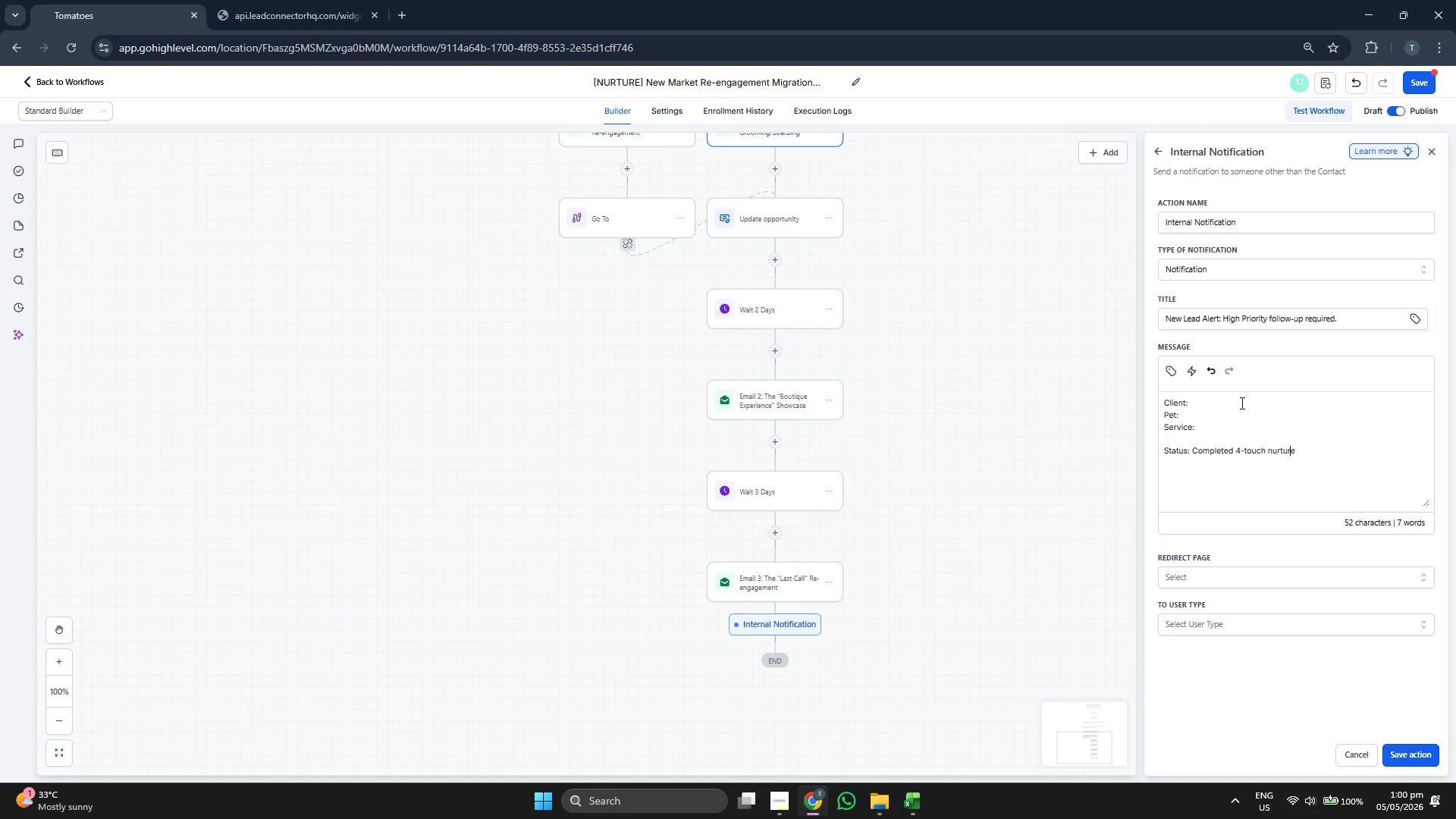 
key(ArrowRight)
 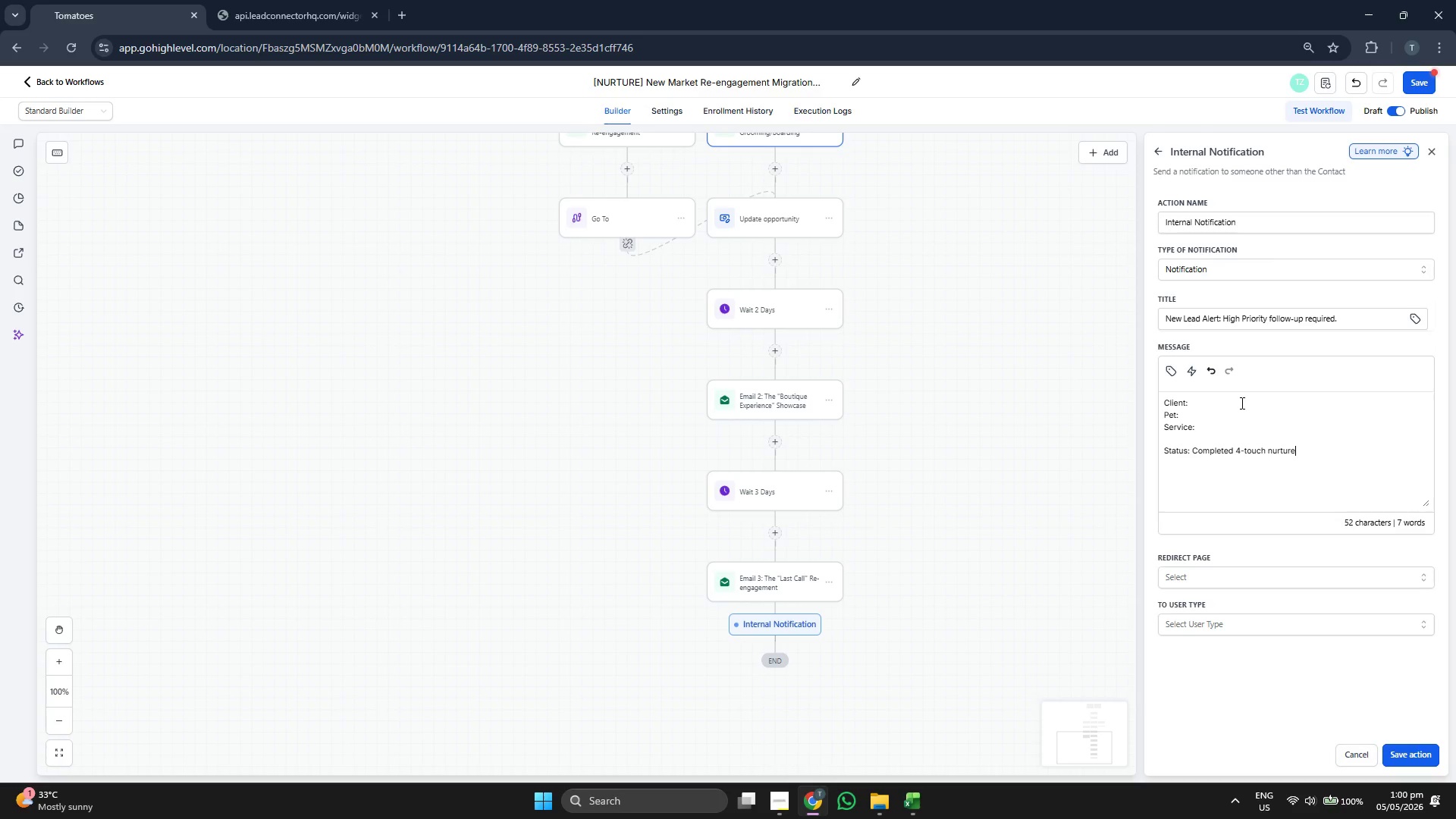 
type( seqeunce)
key(Backspace)
key(Backspace)
key(Backspace)
key(Backspace)
key(Backspace)
type(uence without booking, )
key(Backspace)
key(Backspace)
type( )
key(Backspace)
type(. Please reach out out via phone at )
 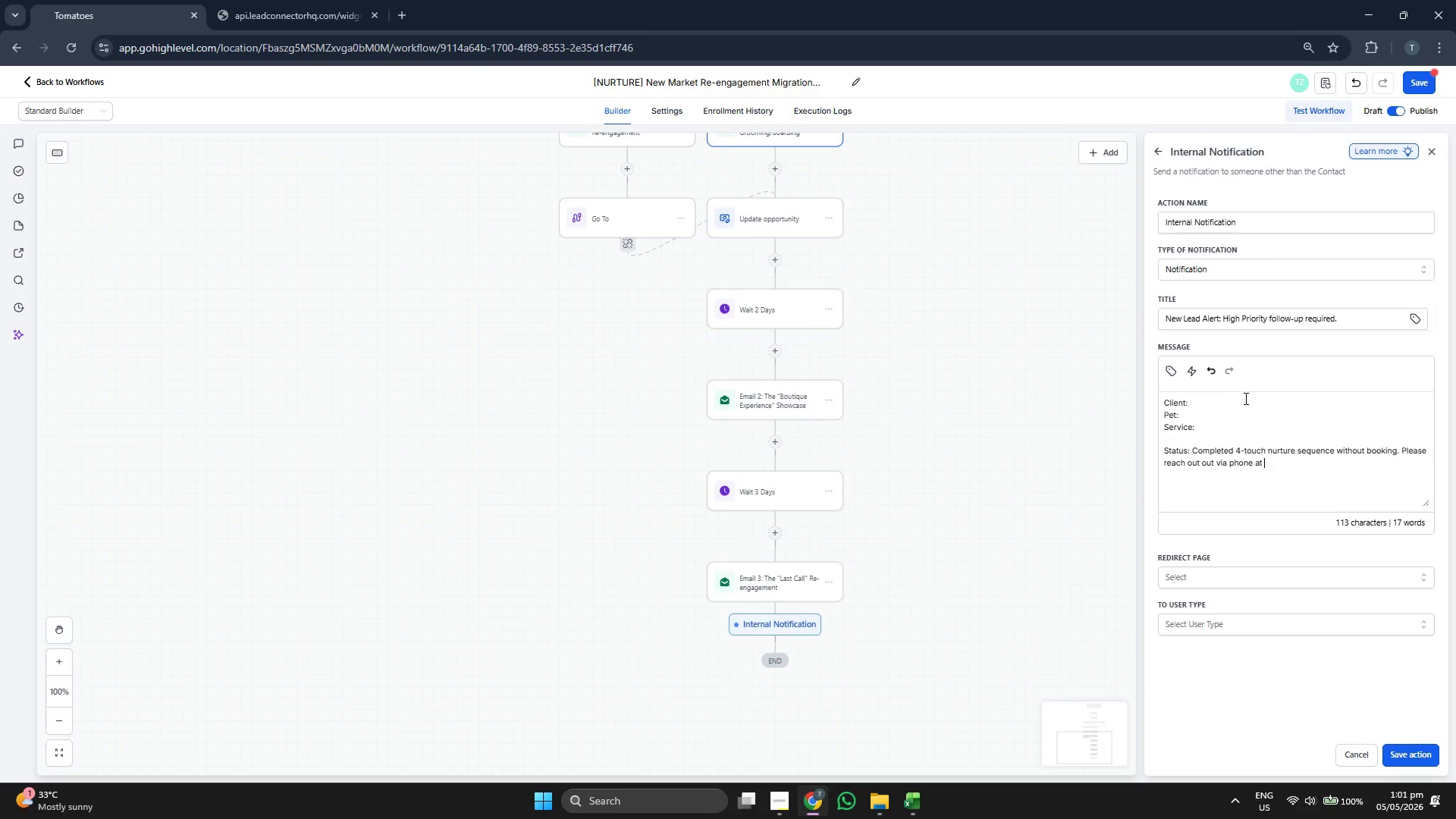 
left_click([1177, 371])
 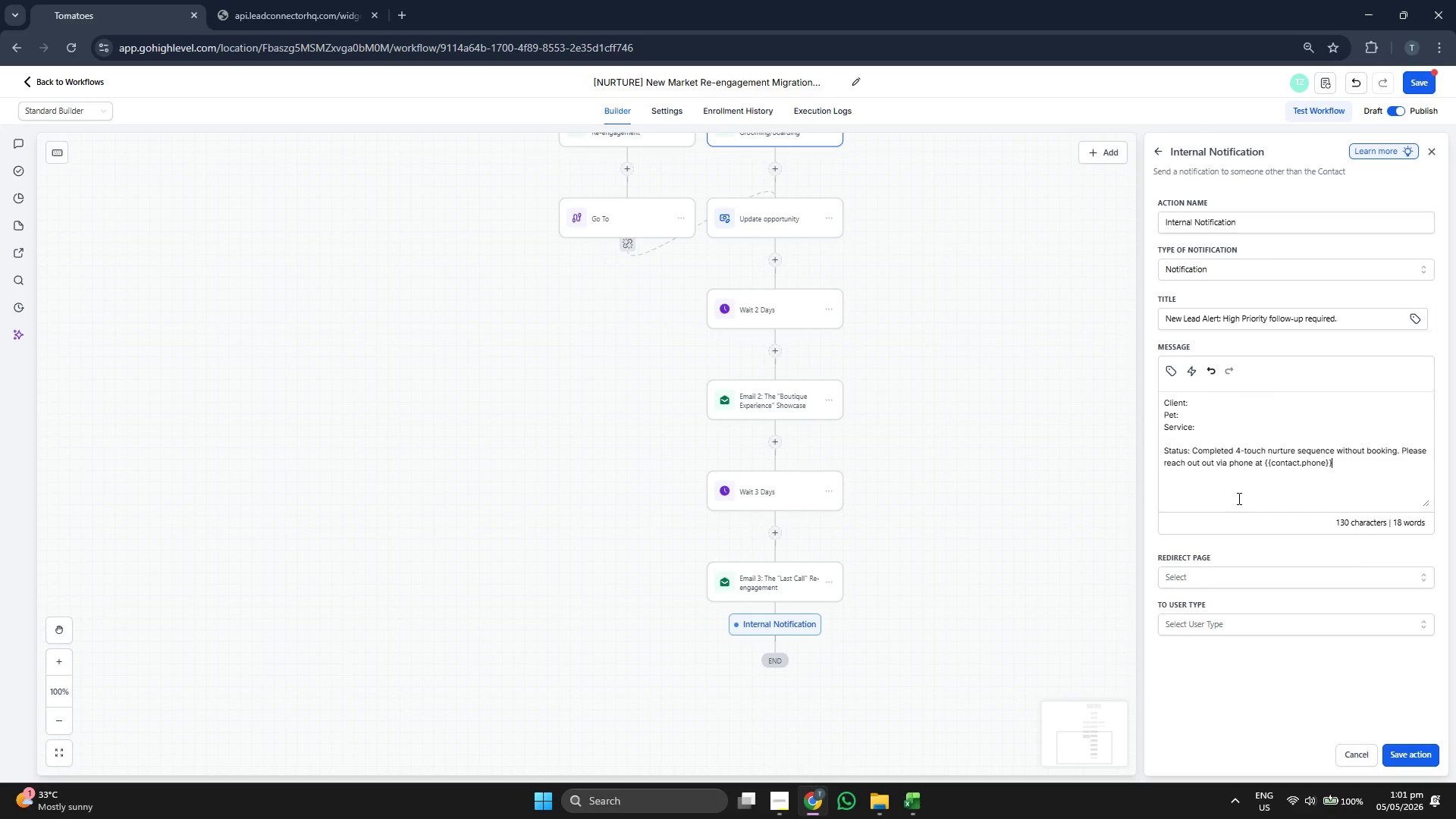 
type( t odic)
key(Backspace)
key(Backspace)
key(Backspace)
key(Backspace)
key(Backspace)
type(o discuss their needs.)
 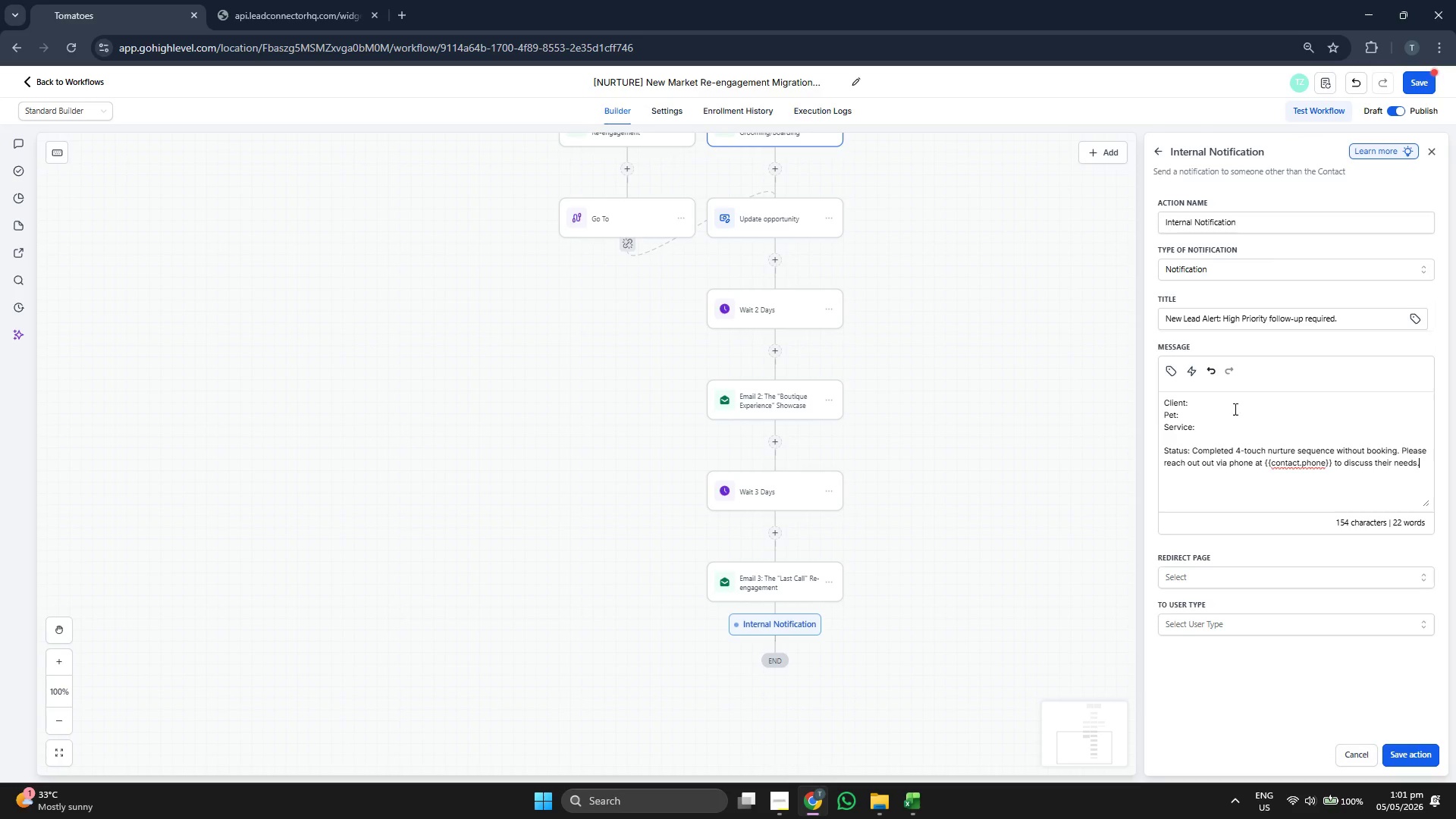 
key(Space)
 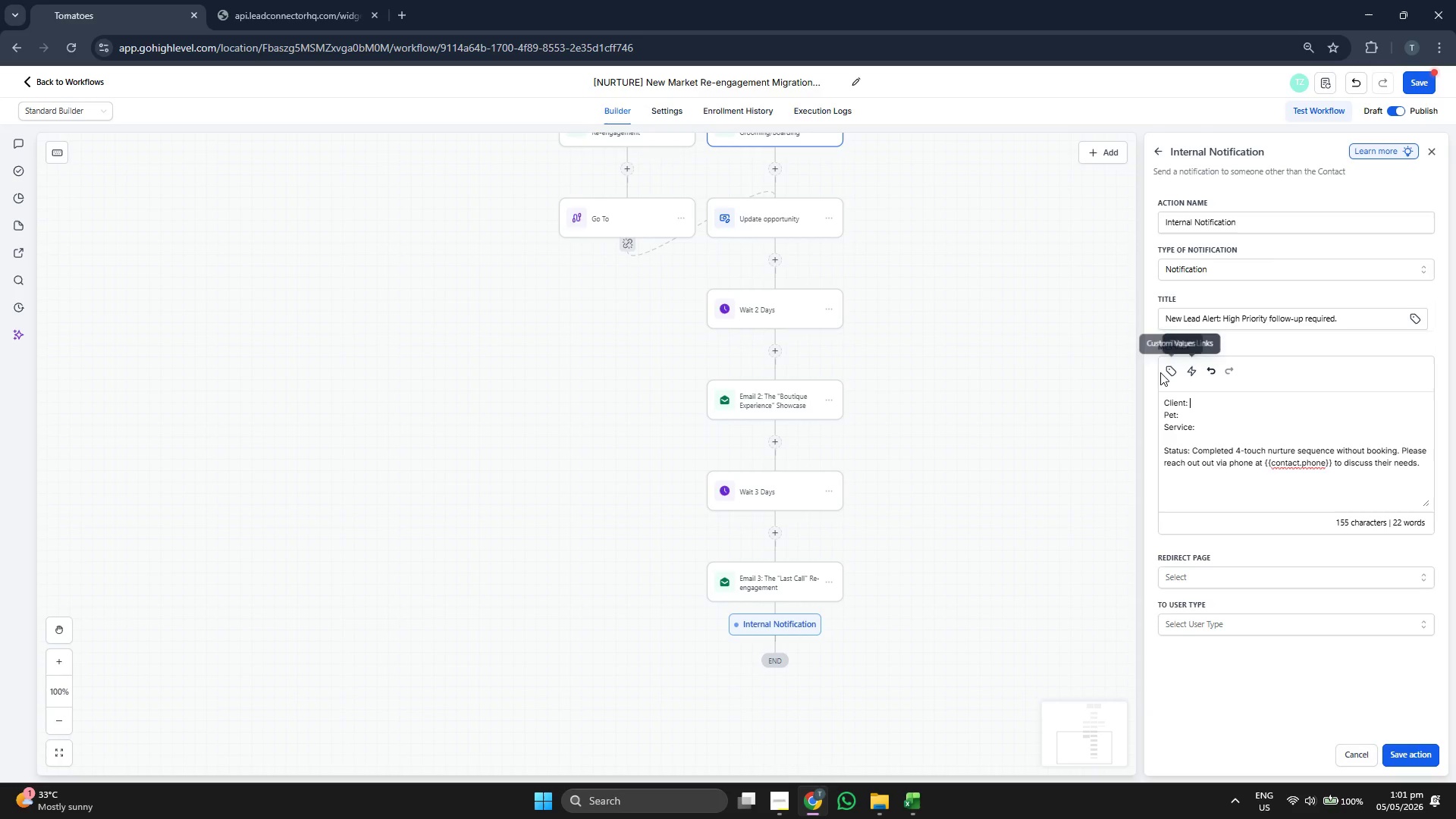 
left_click([1158, 369])
 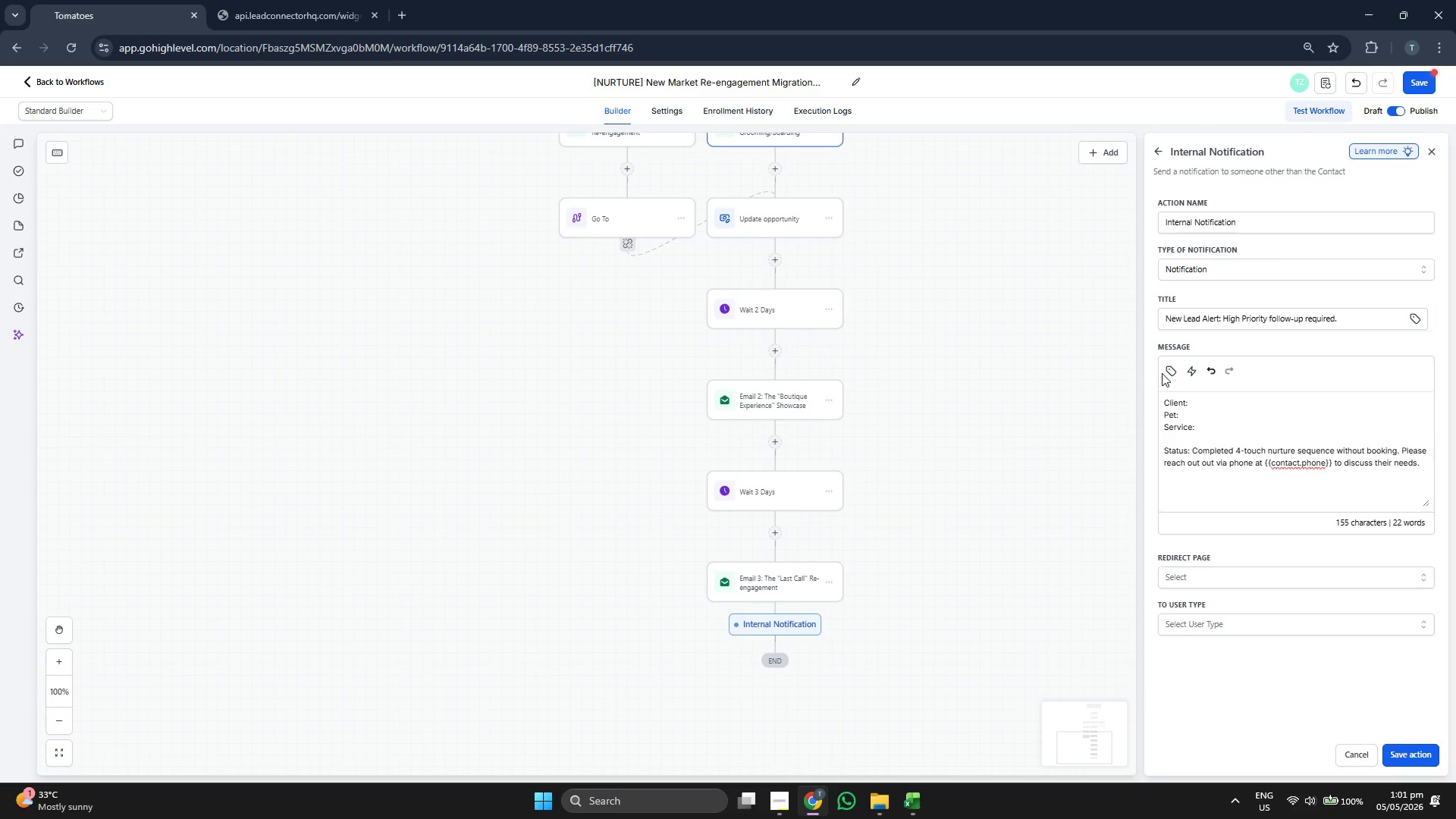 
left_click([1168, 370])
 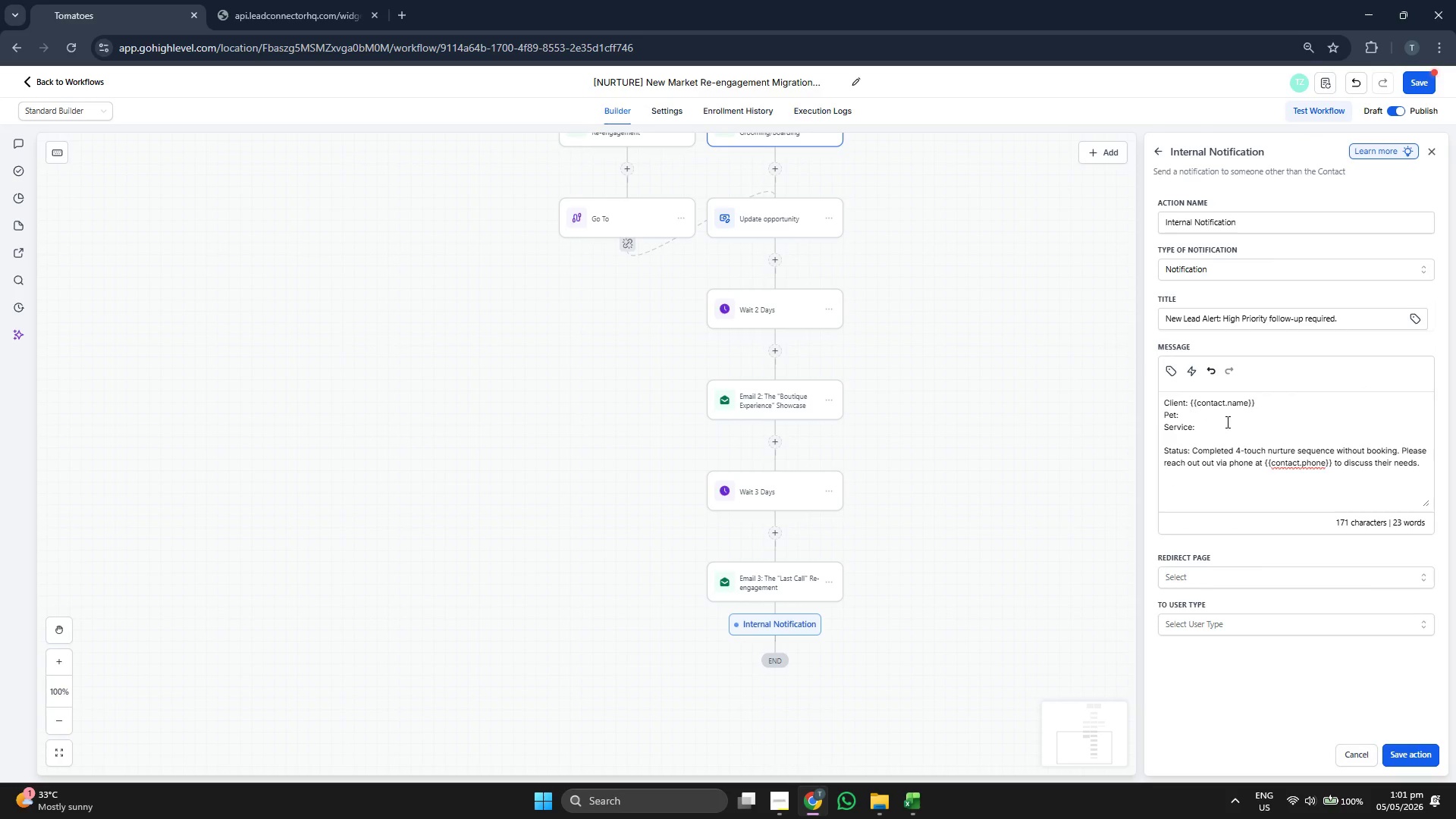 
key(Space)
 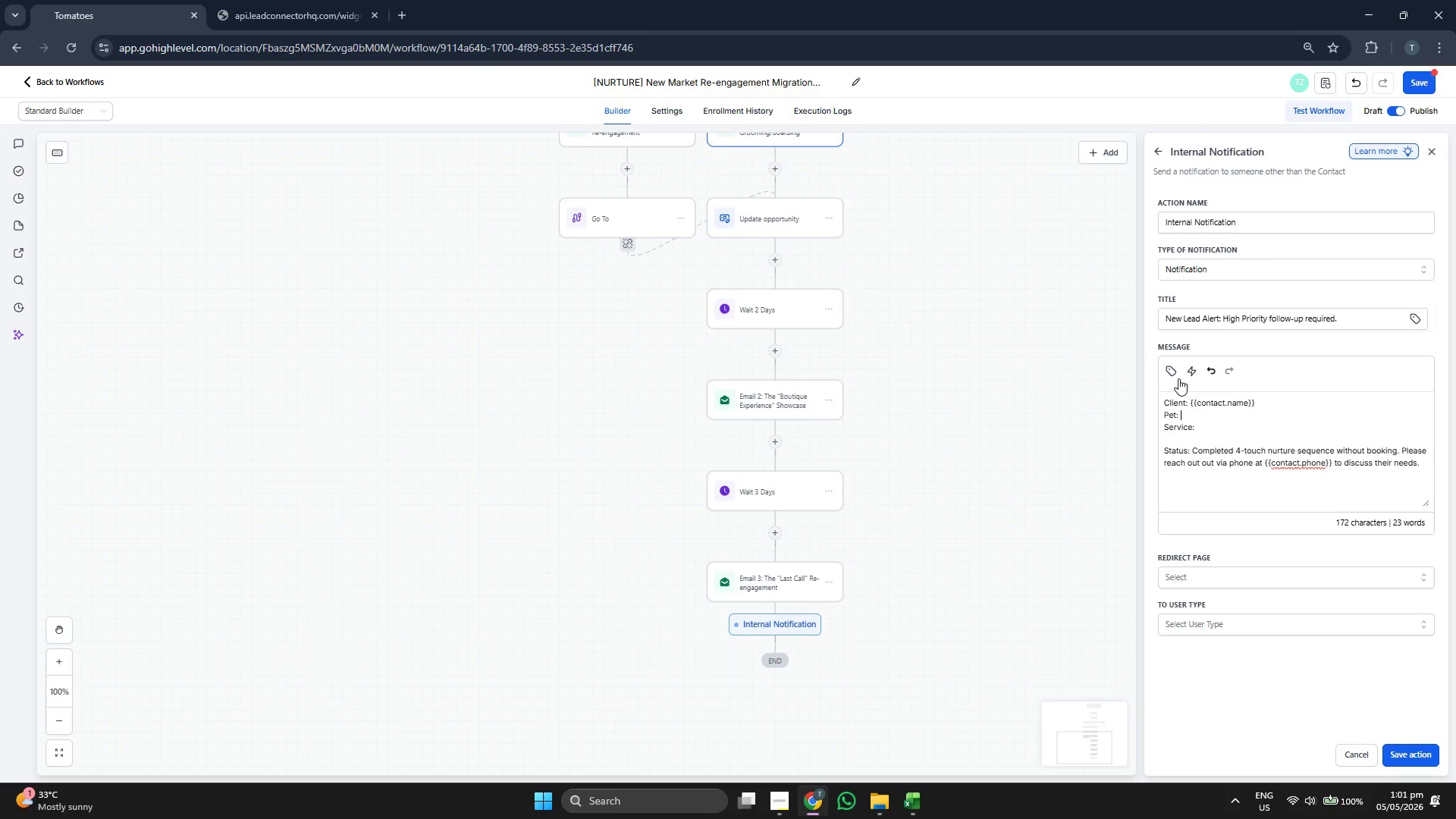 
left_click([1174, 375])
 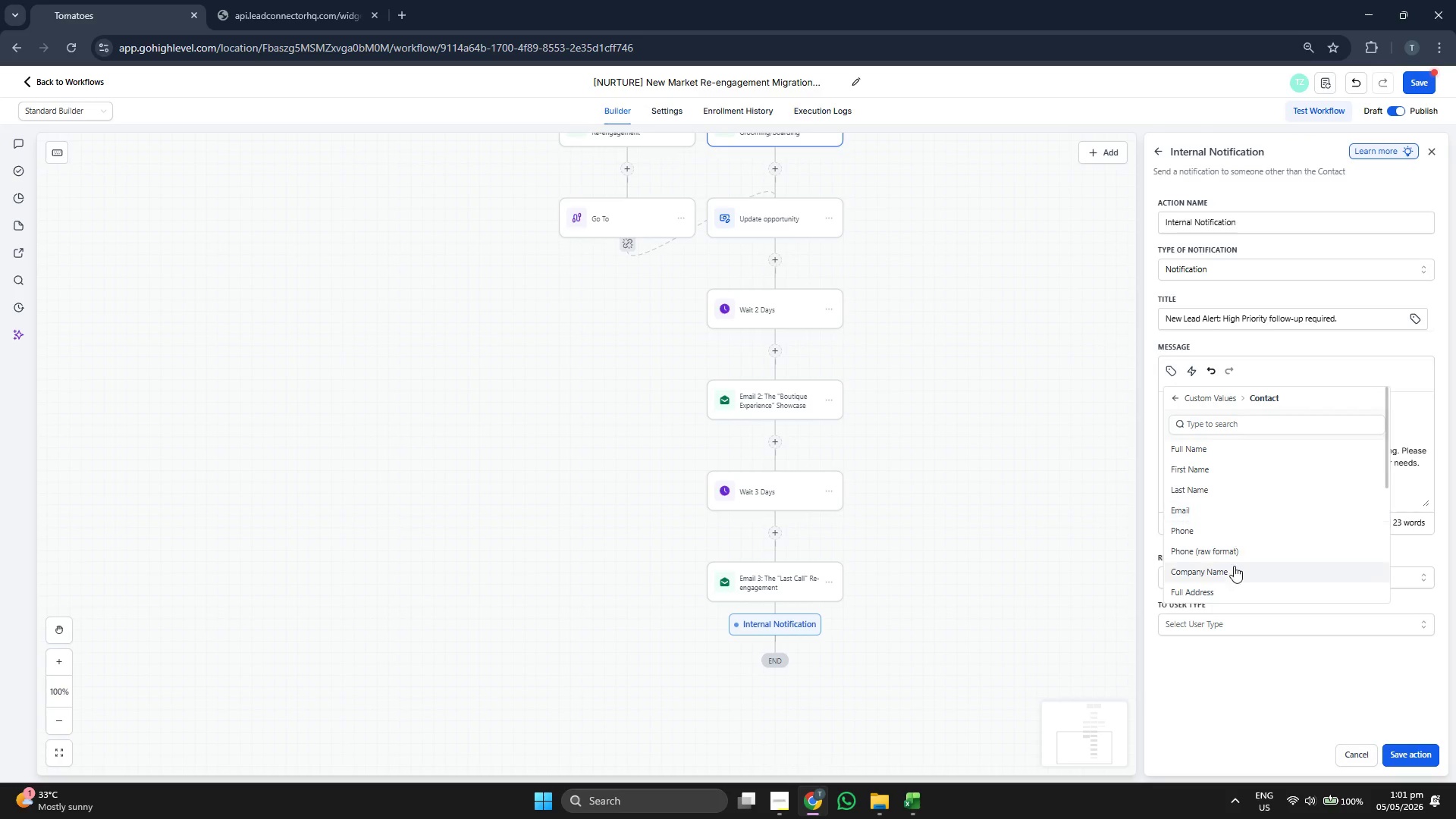 
scroll: coordinate [1243, 562], scroll_direction: down, amount: 11.0
 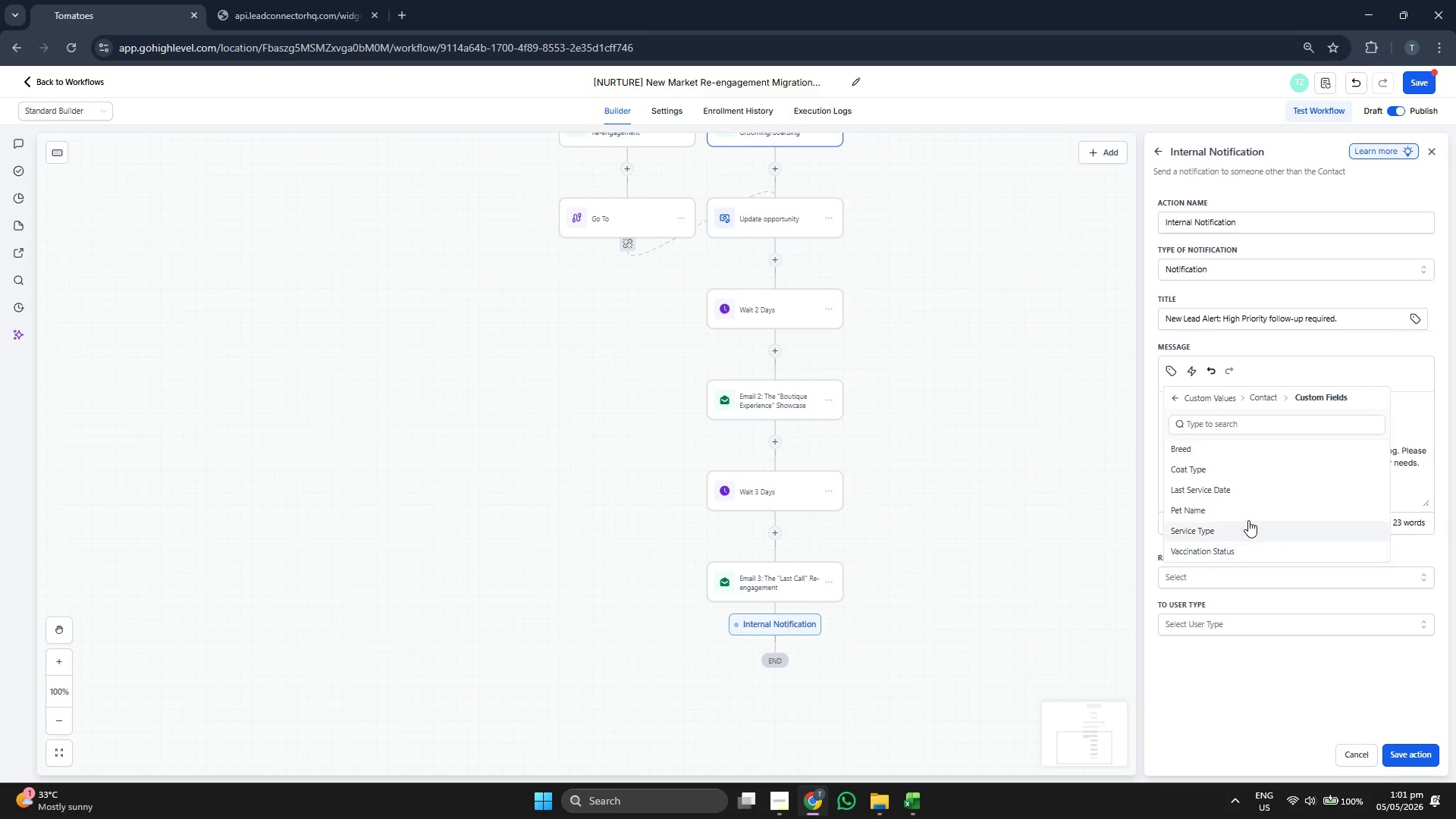 
left_click([1248, 507])
 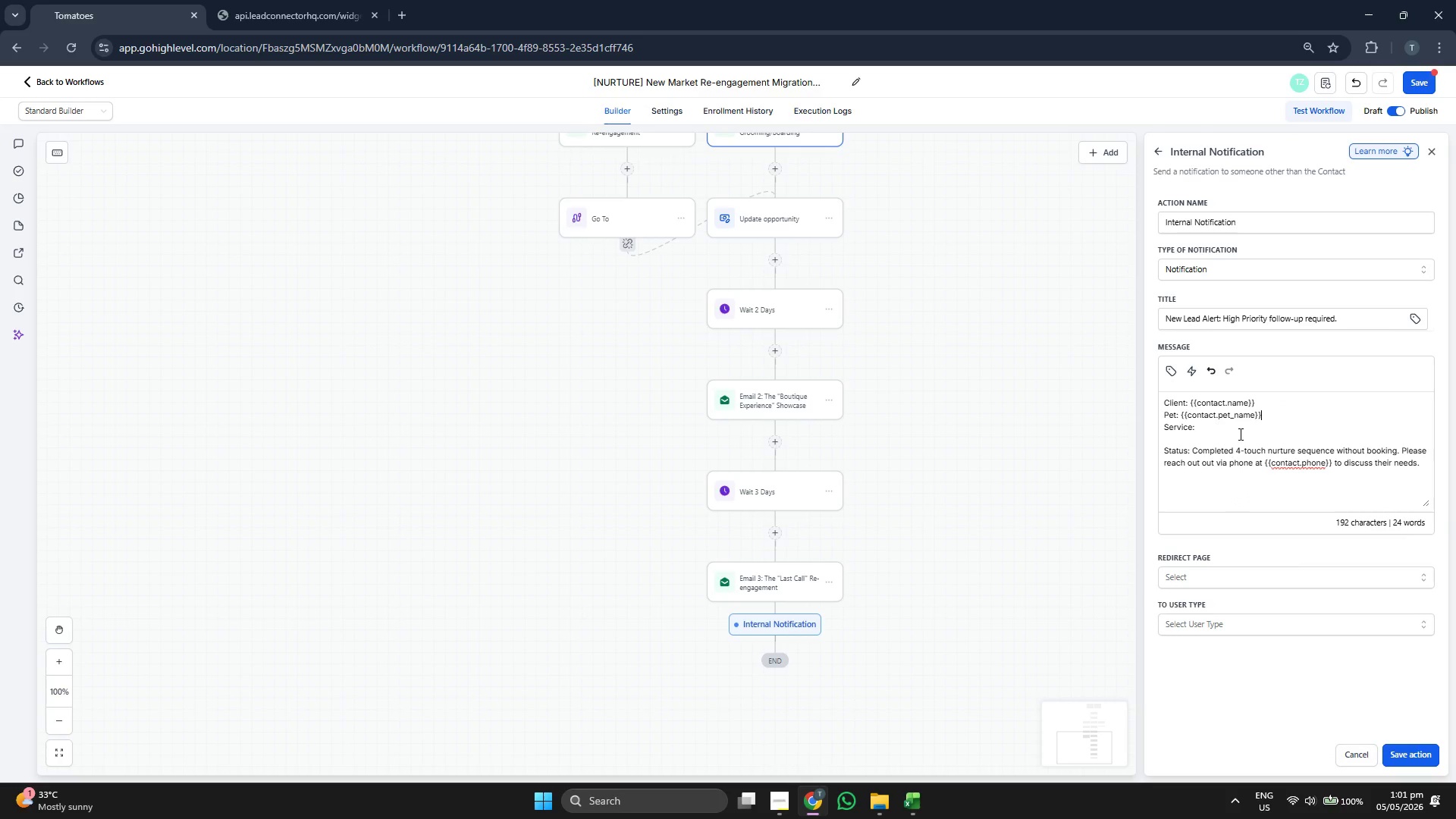 
left_click([1243, 428])
 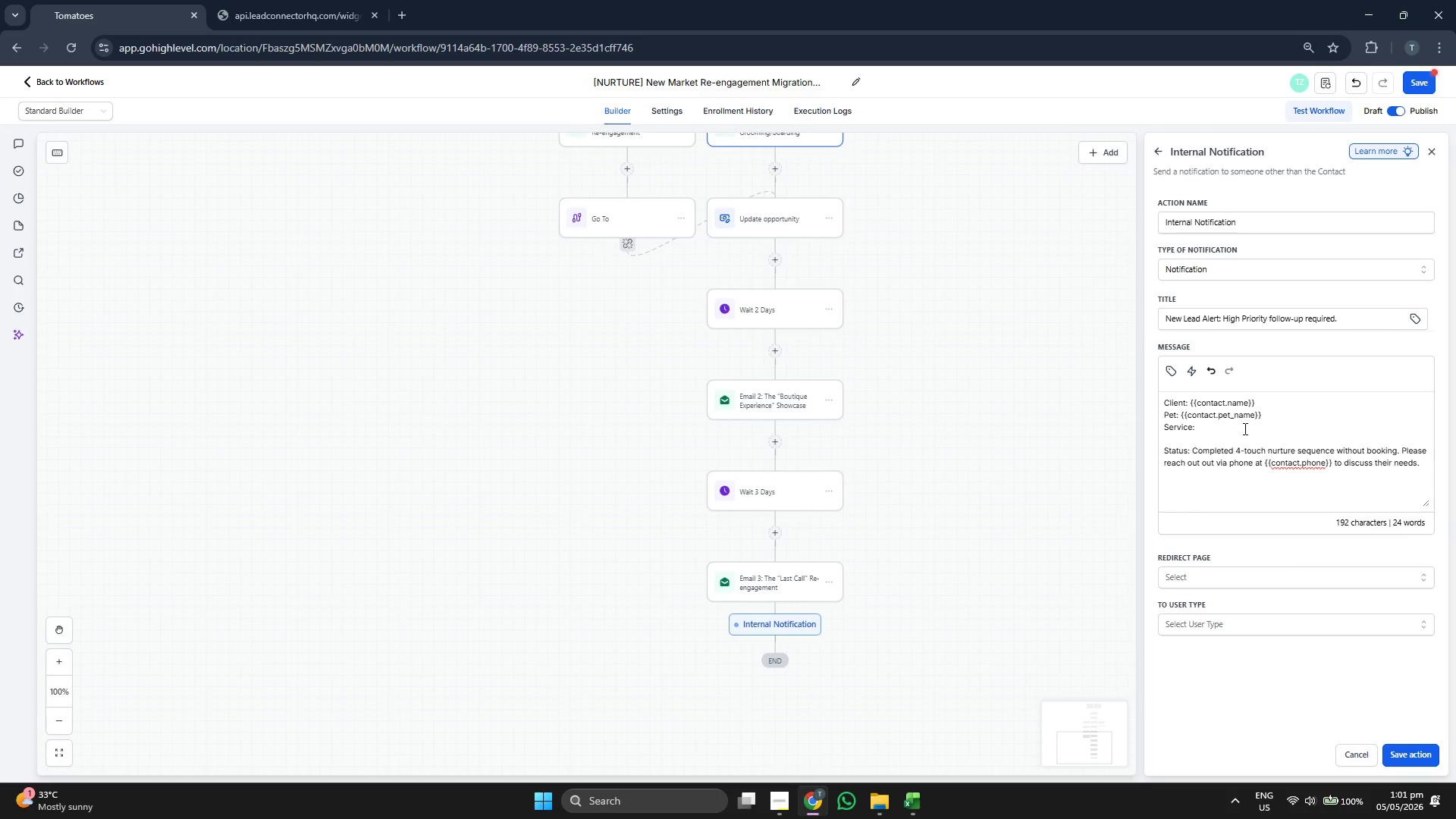 
key(Space)
 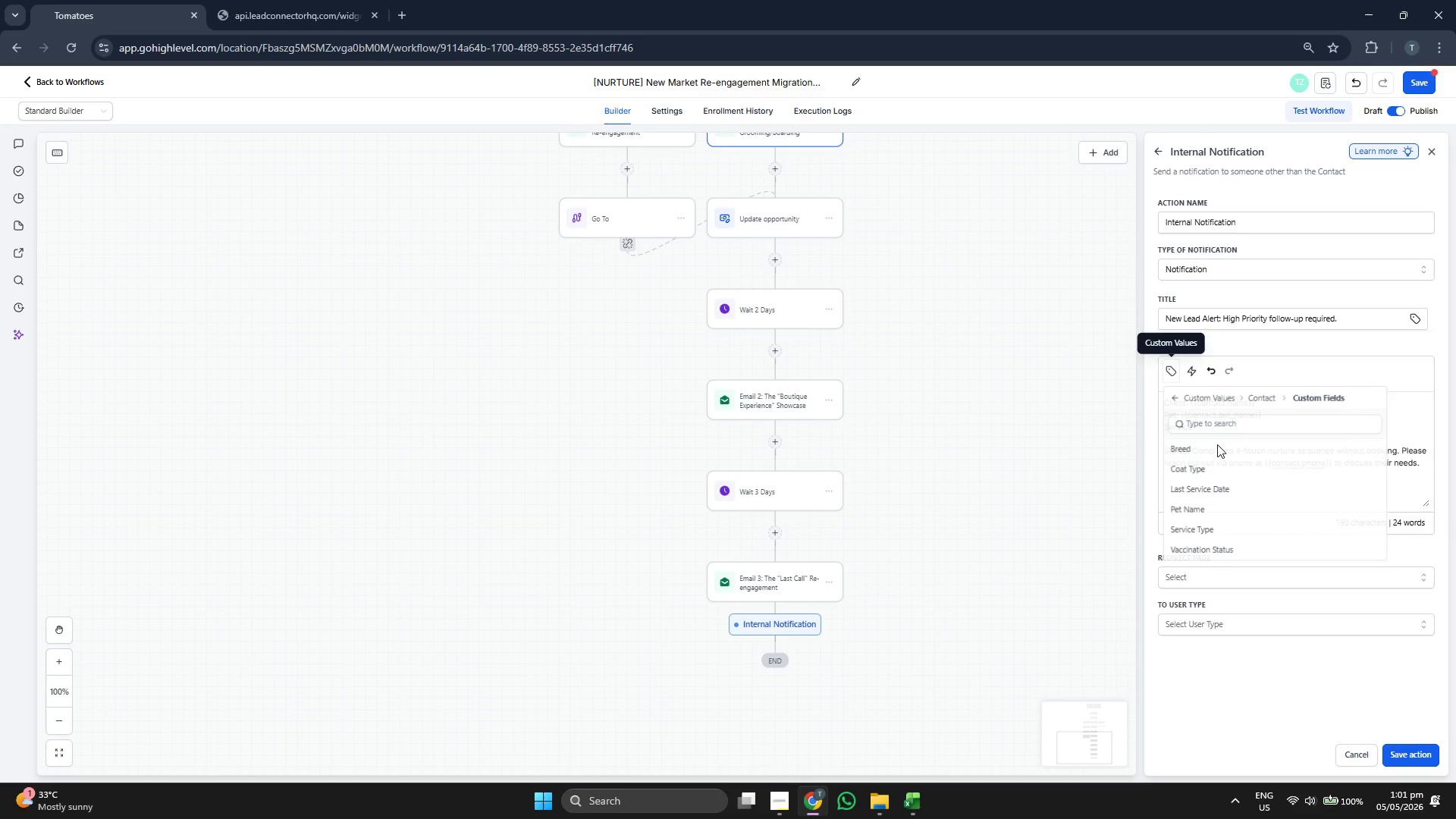 
scroll: coordinate [1219, 504], scroll_direction: down, amount: 6.0
 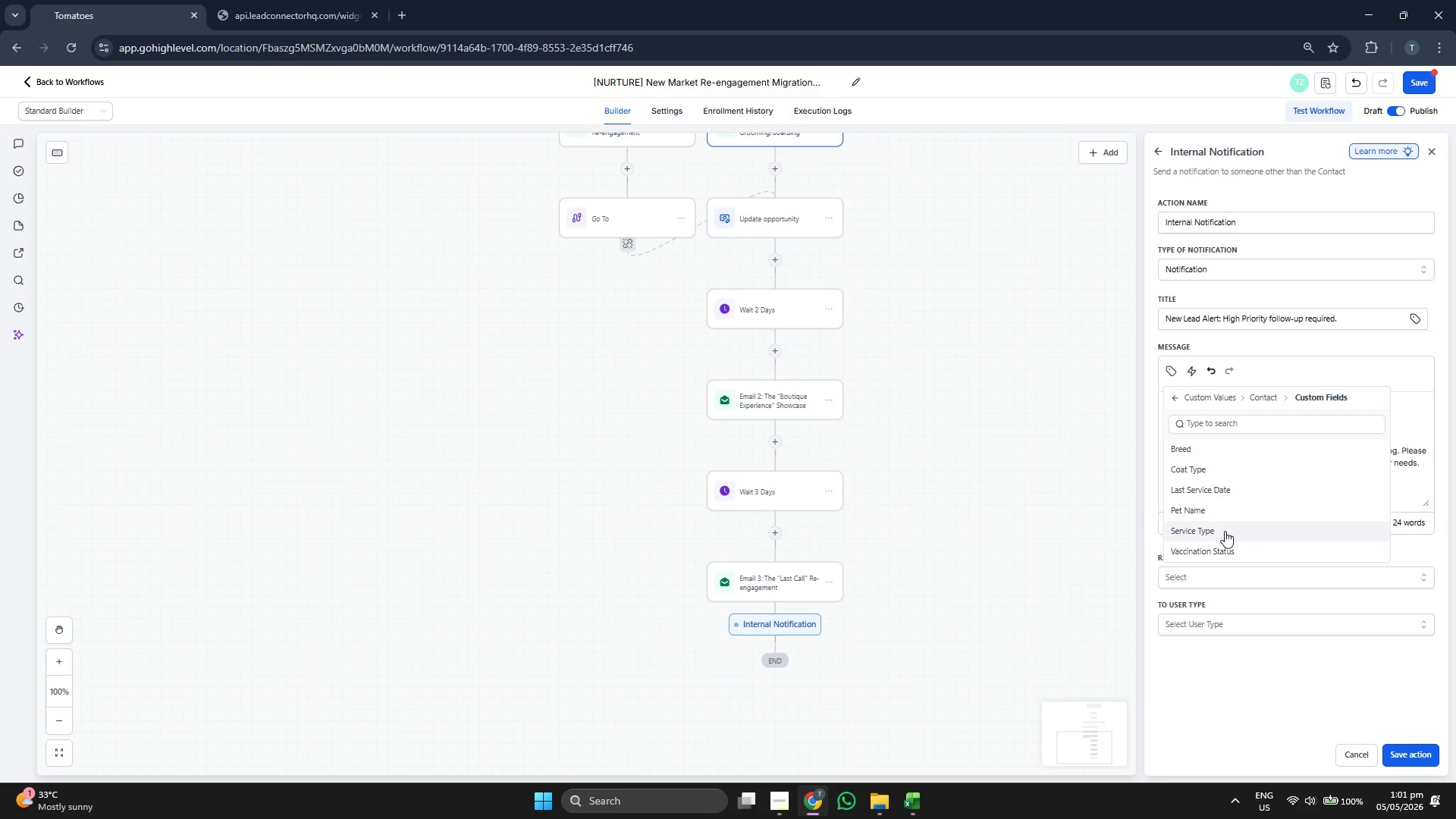 
left_click([1225, 530])
 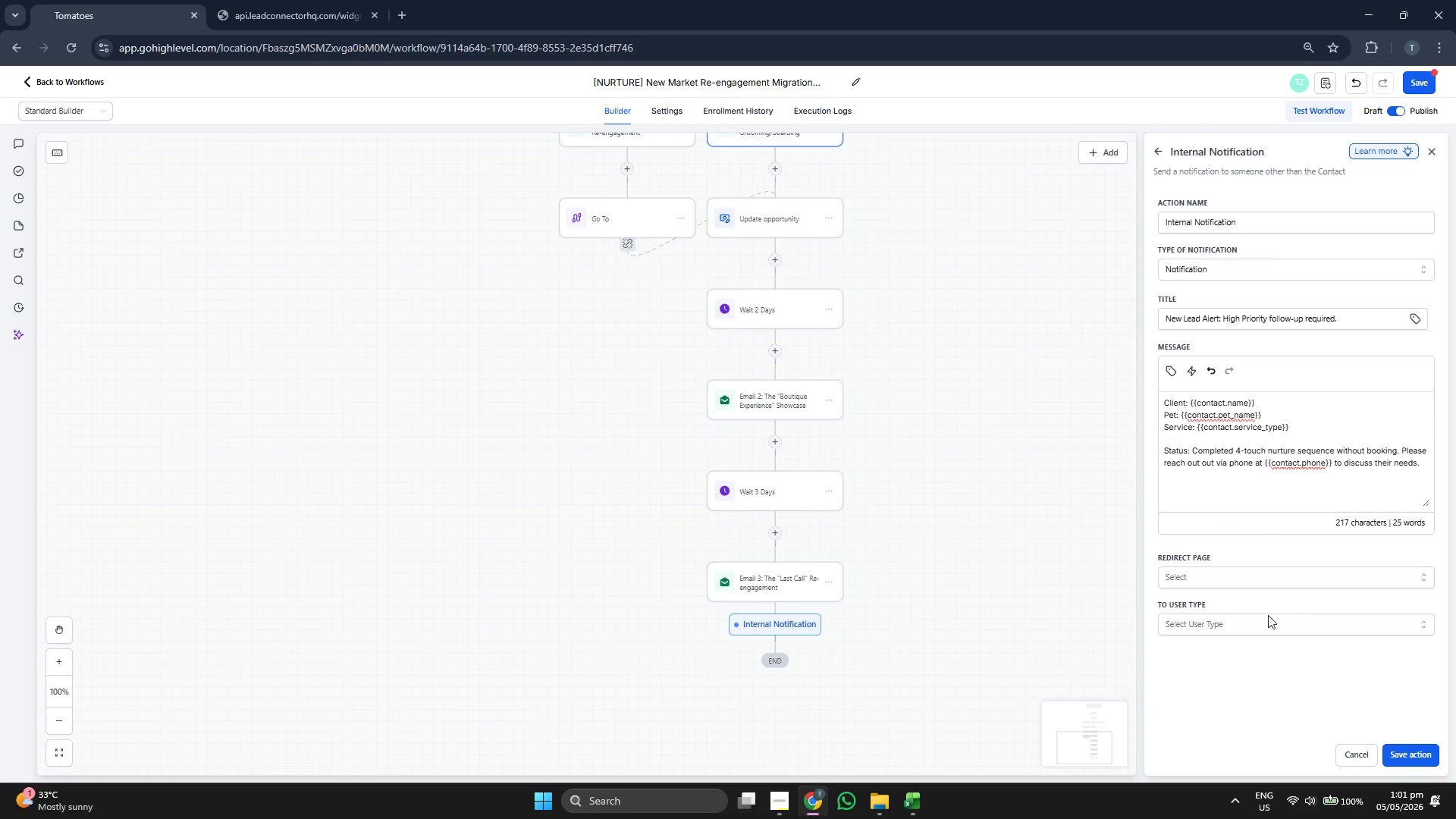 
left_click([1256, 576])
 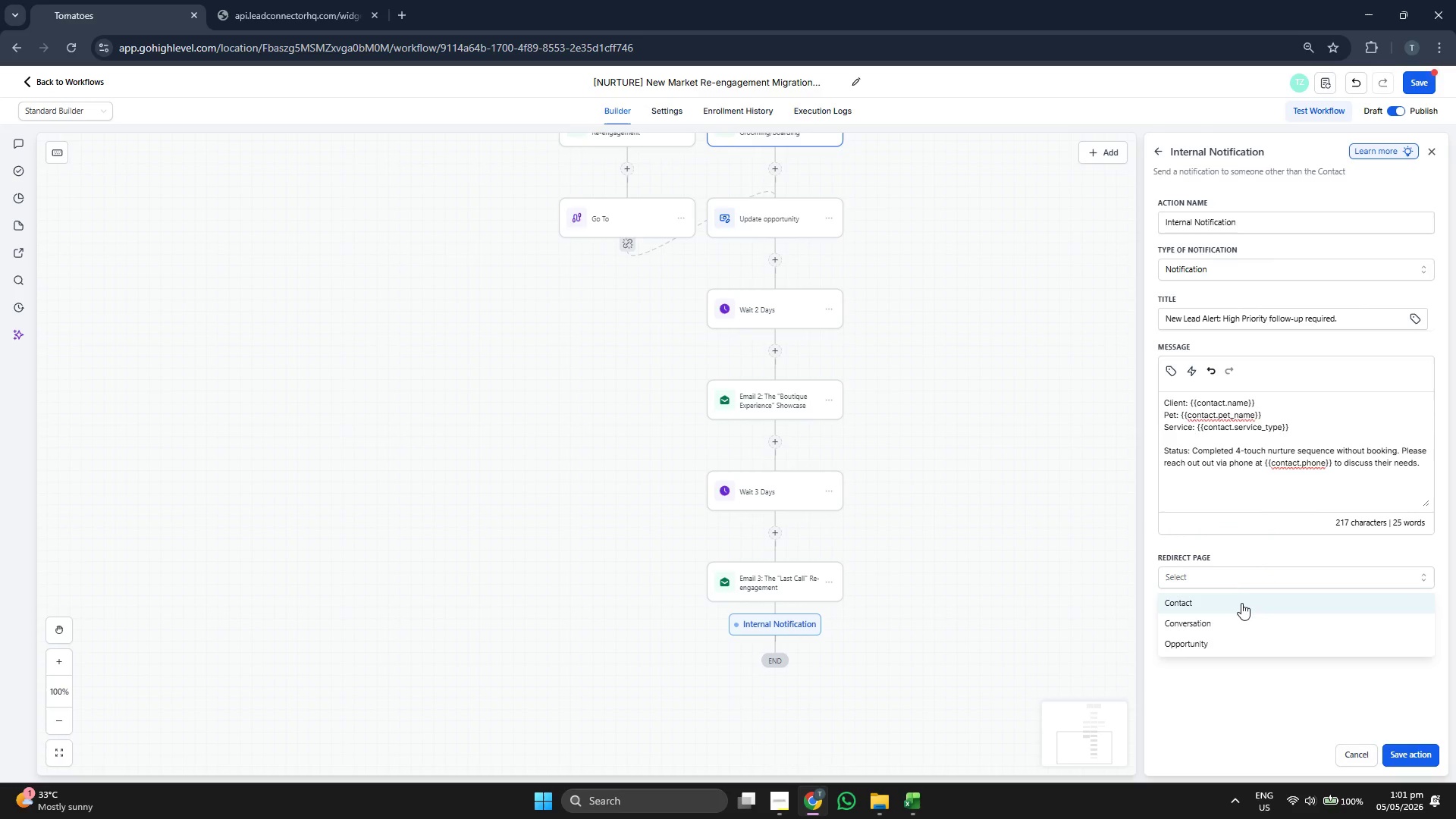 
left_click([1241, 603])
 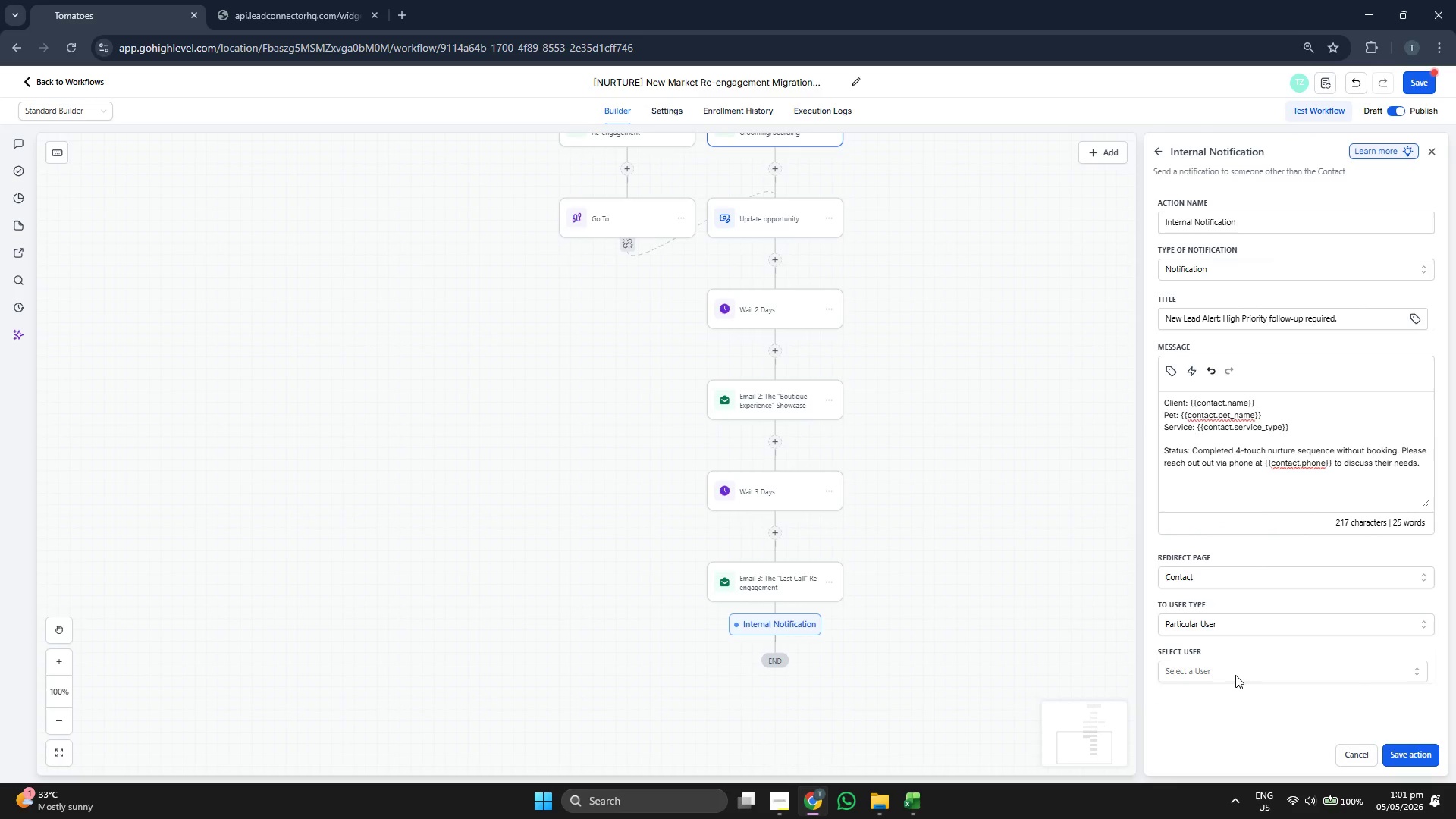 
double_click([1235, 667])
 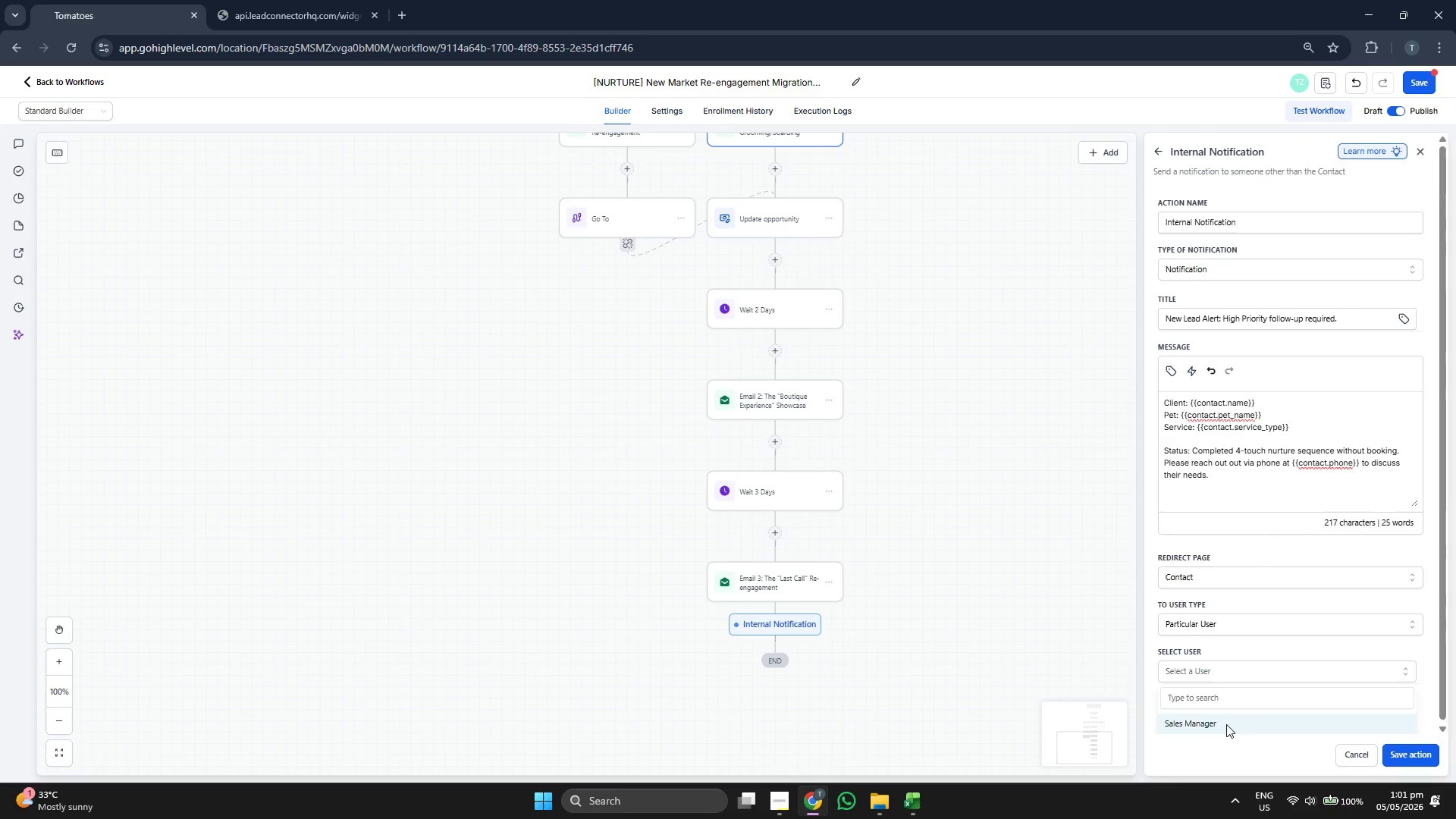 
scroll: coordinate [1257, 614], scroll_direction: down, amount: 4.0
 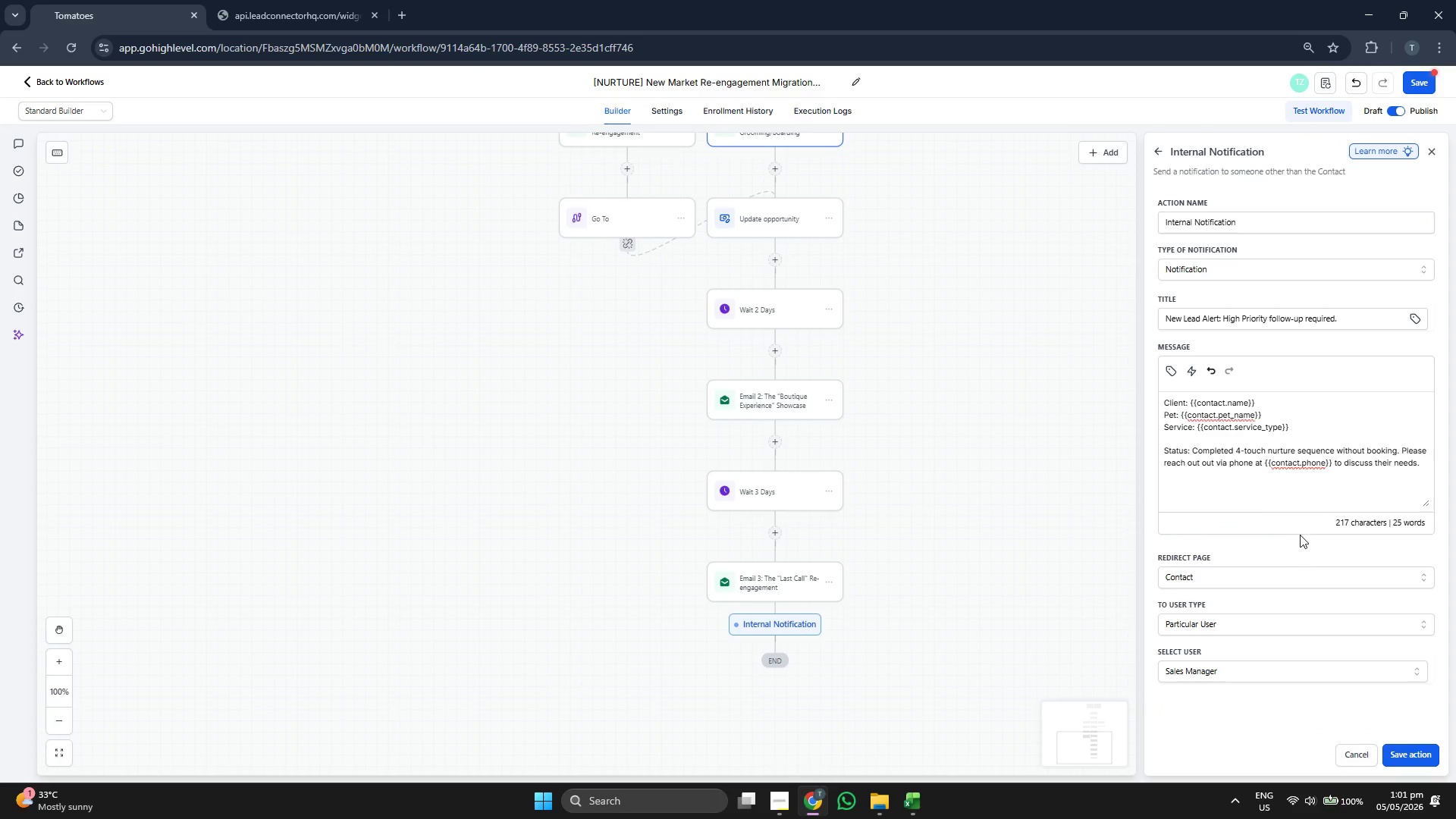 
scroll: coordinate [1300, 532], scroll_direction: up, amount: 2.0
 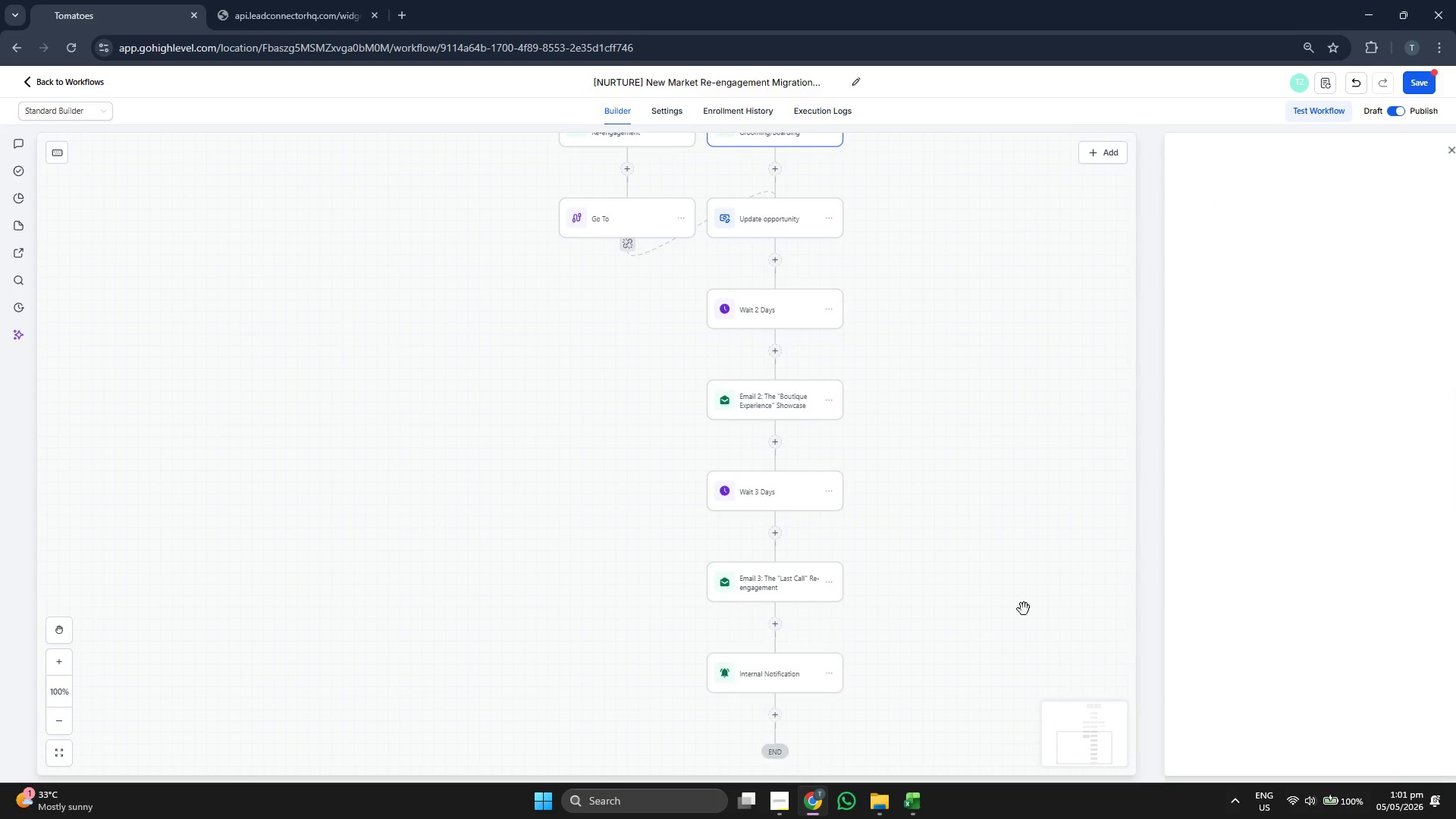 
left_click_drag(start_coordinate=[999, 434], to_coordinate=[982, 505])
 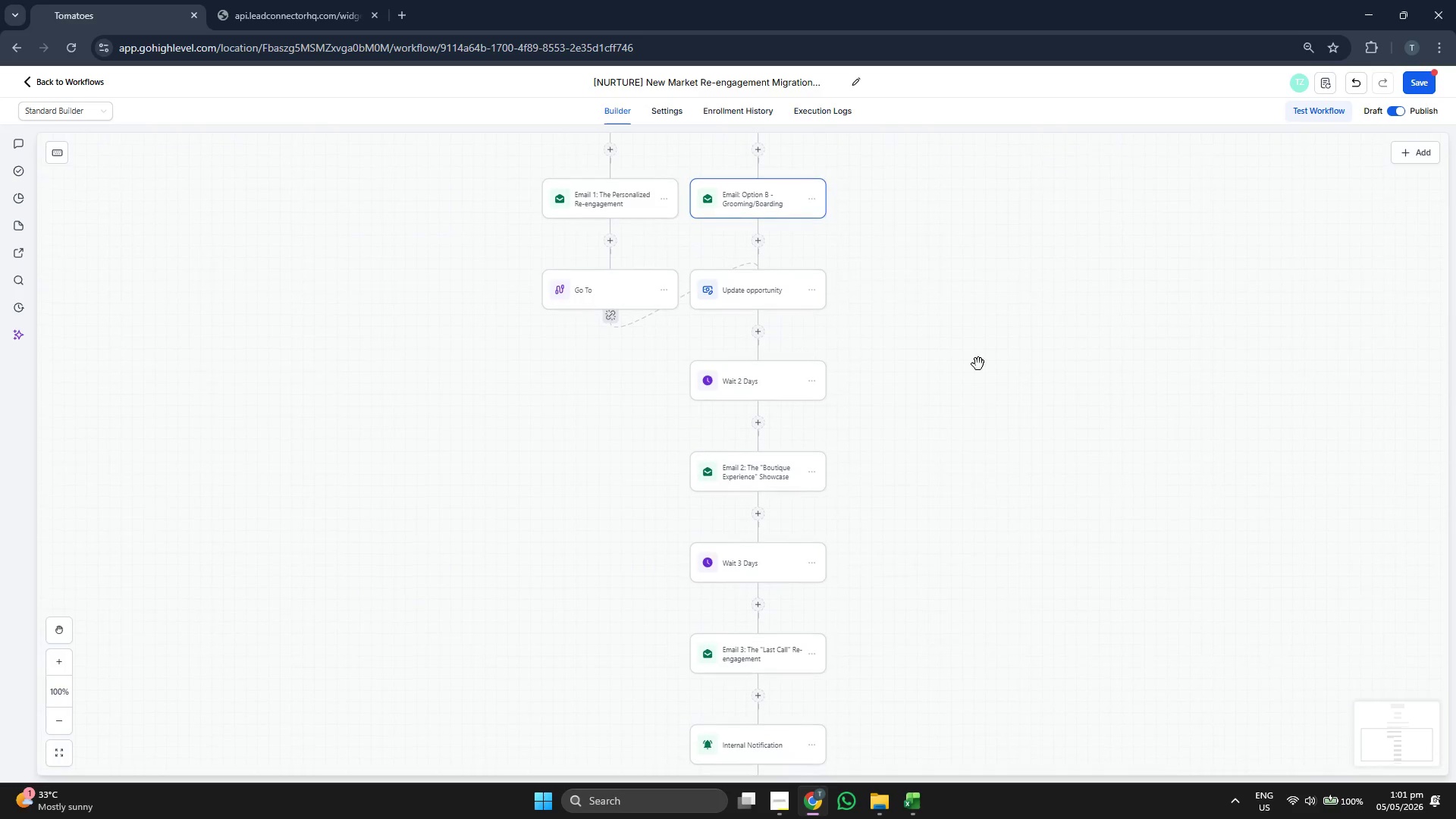 
left_click_drag(start_coordinate=[978, 365], to_coordinate=[978, 487])
 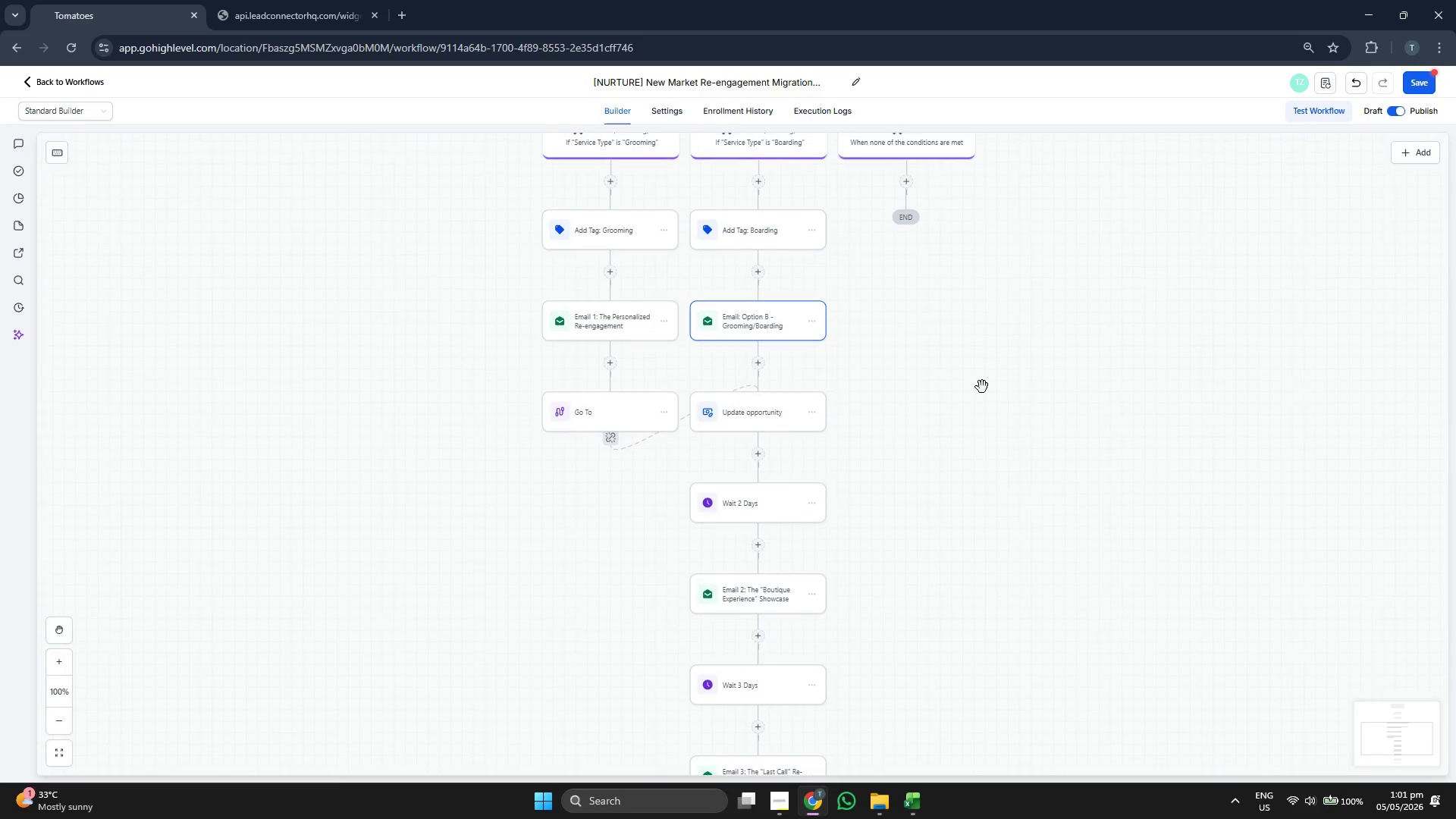 
left_click_drag(start_coordinate=[982, 387], to_coordinate=[1002, 458])
 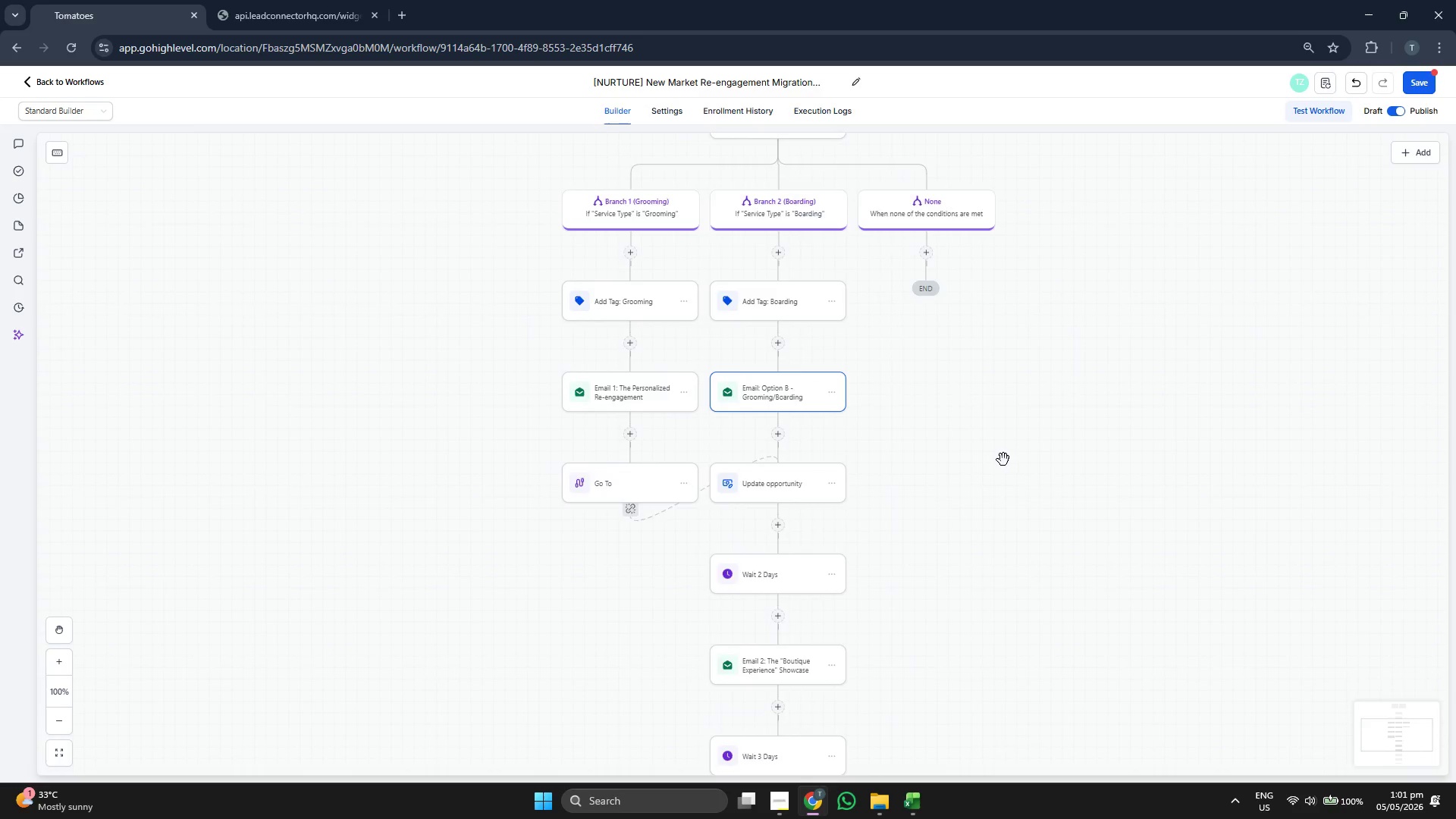 
scroll: coordinate [1005, 465], scroll_direction: up, amount: 8.0
 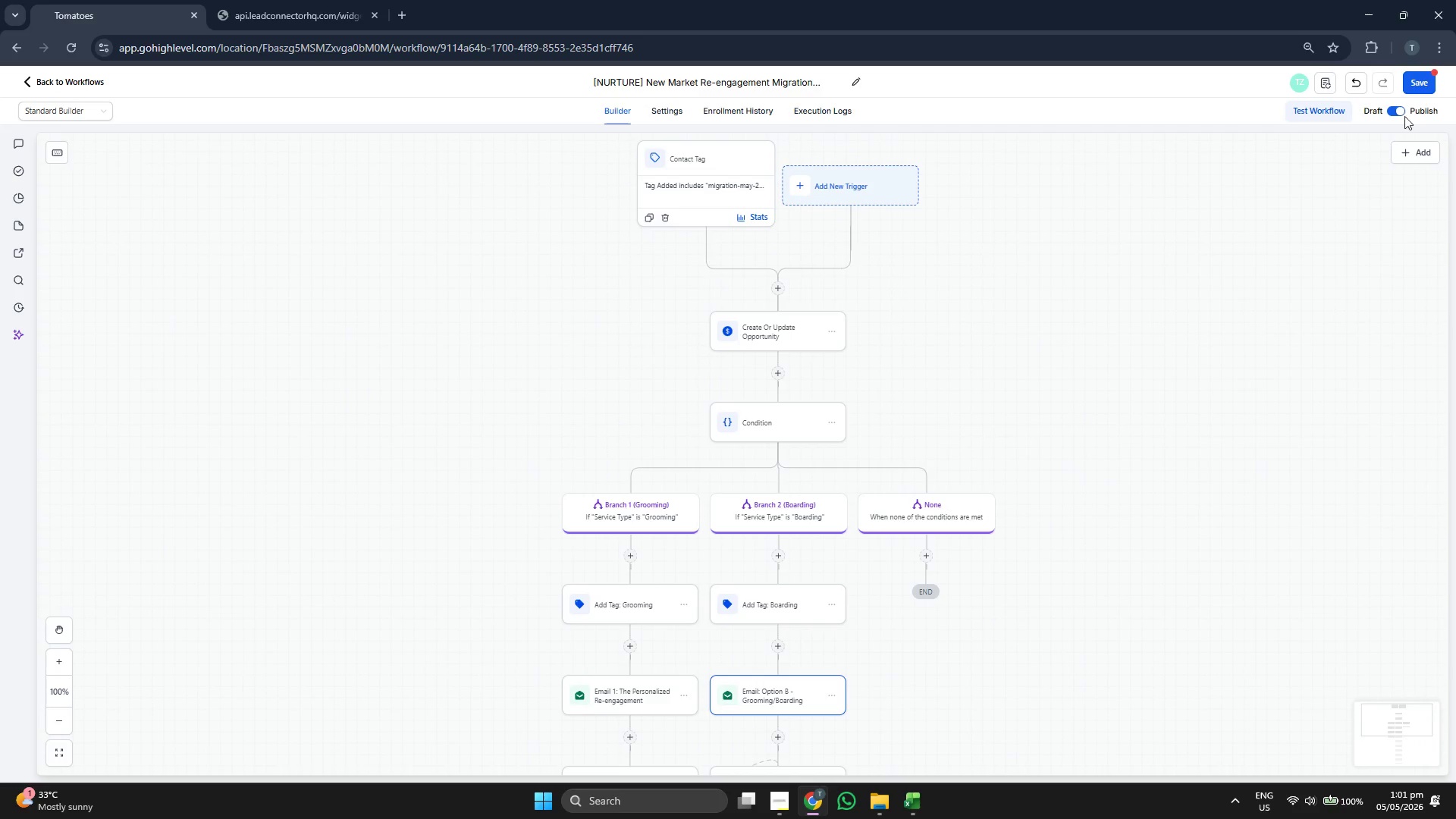 
left_click([1411, 88])
 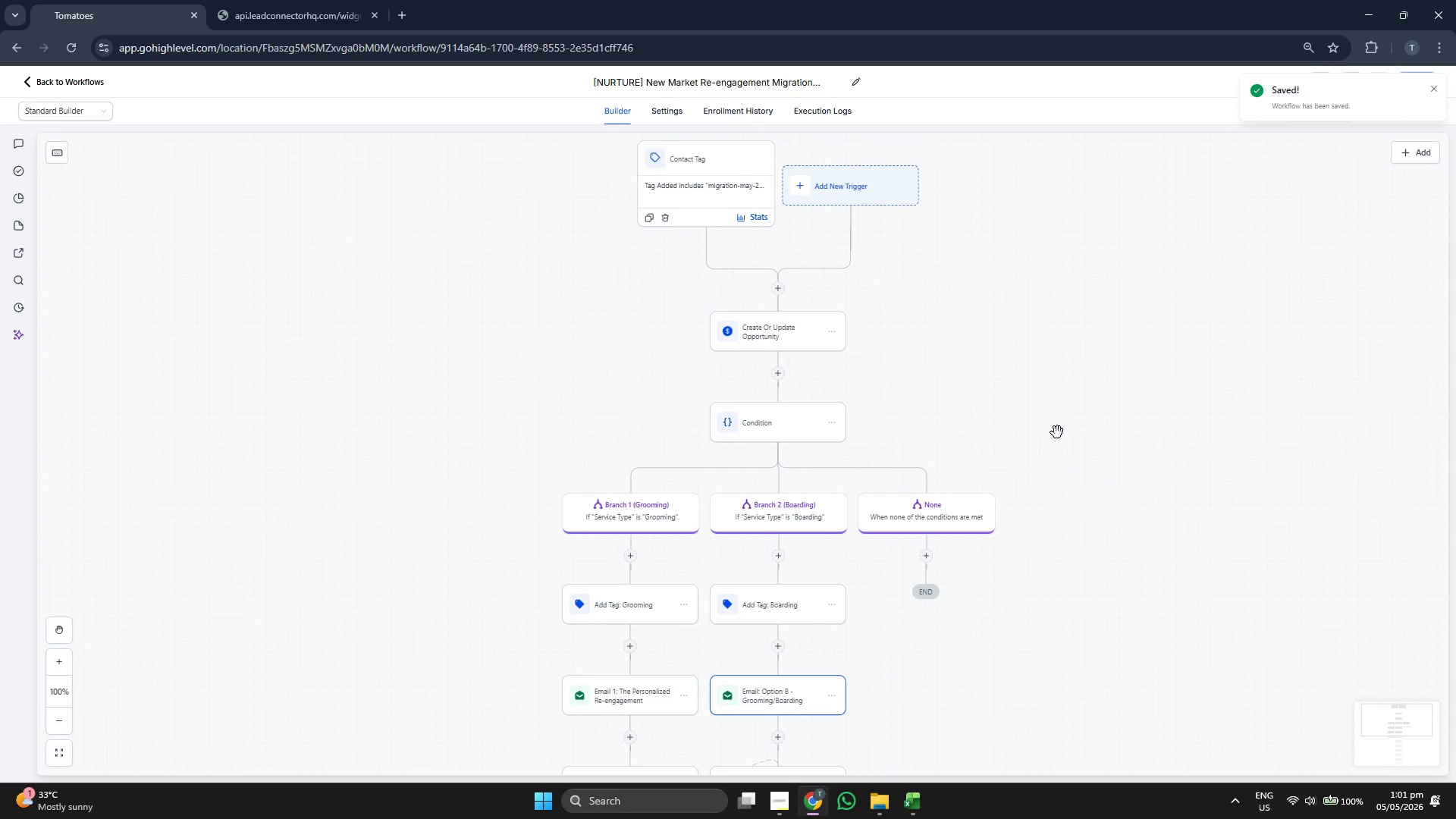 
scroll: coordinate [1058, 428], scroll_direction: down, amount: 5.0
 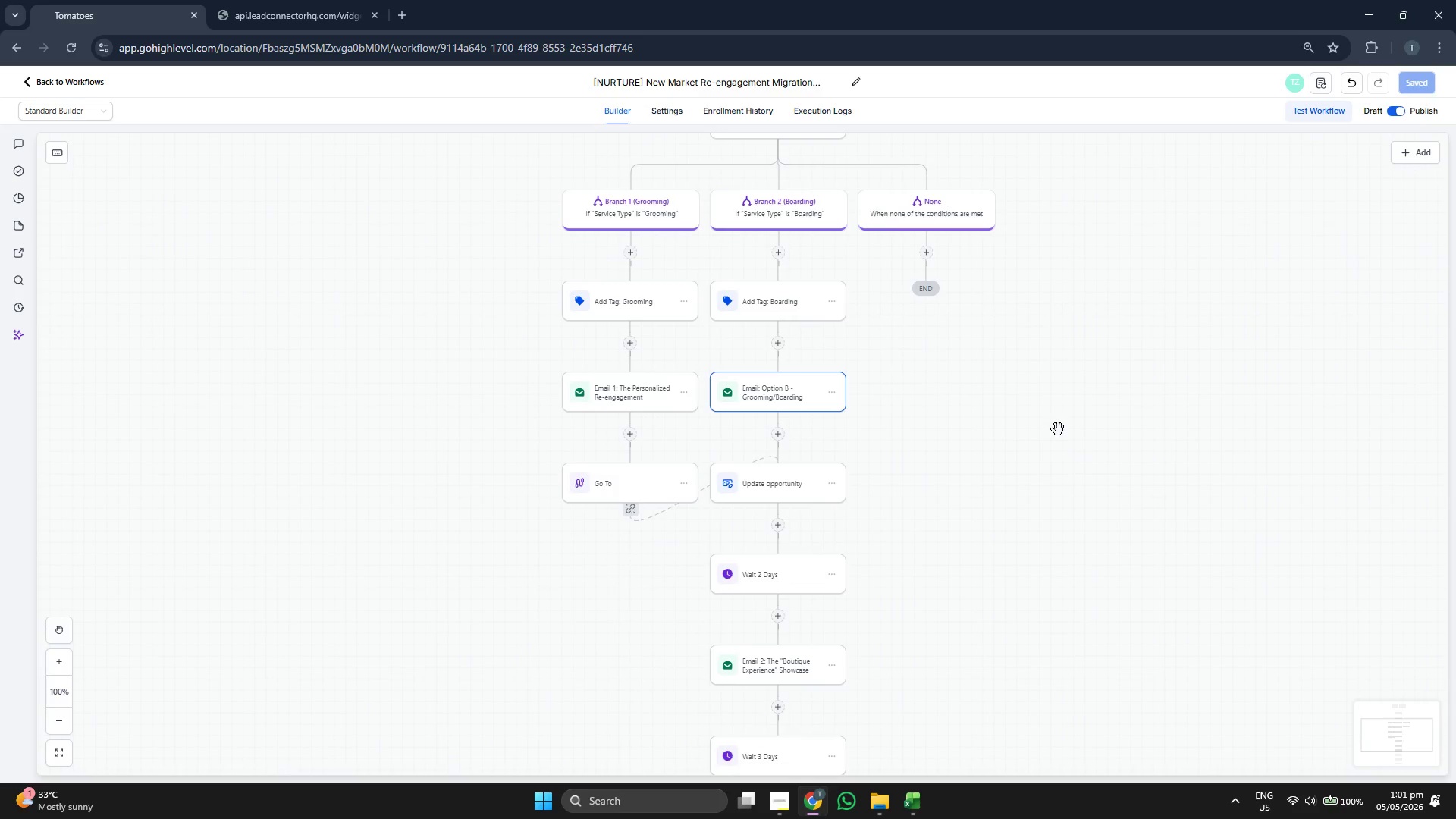 
scroll: coordinate [1058, 434], scroll_direction: down, amount: 2.0
 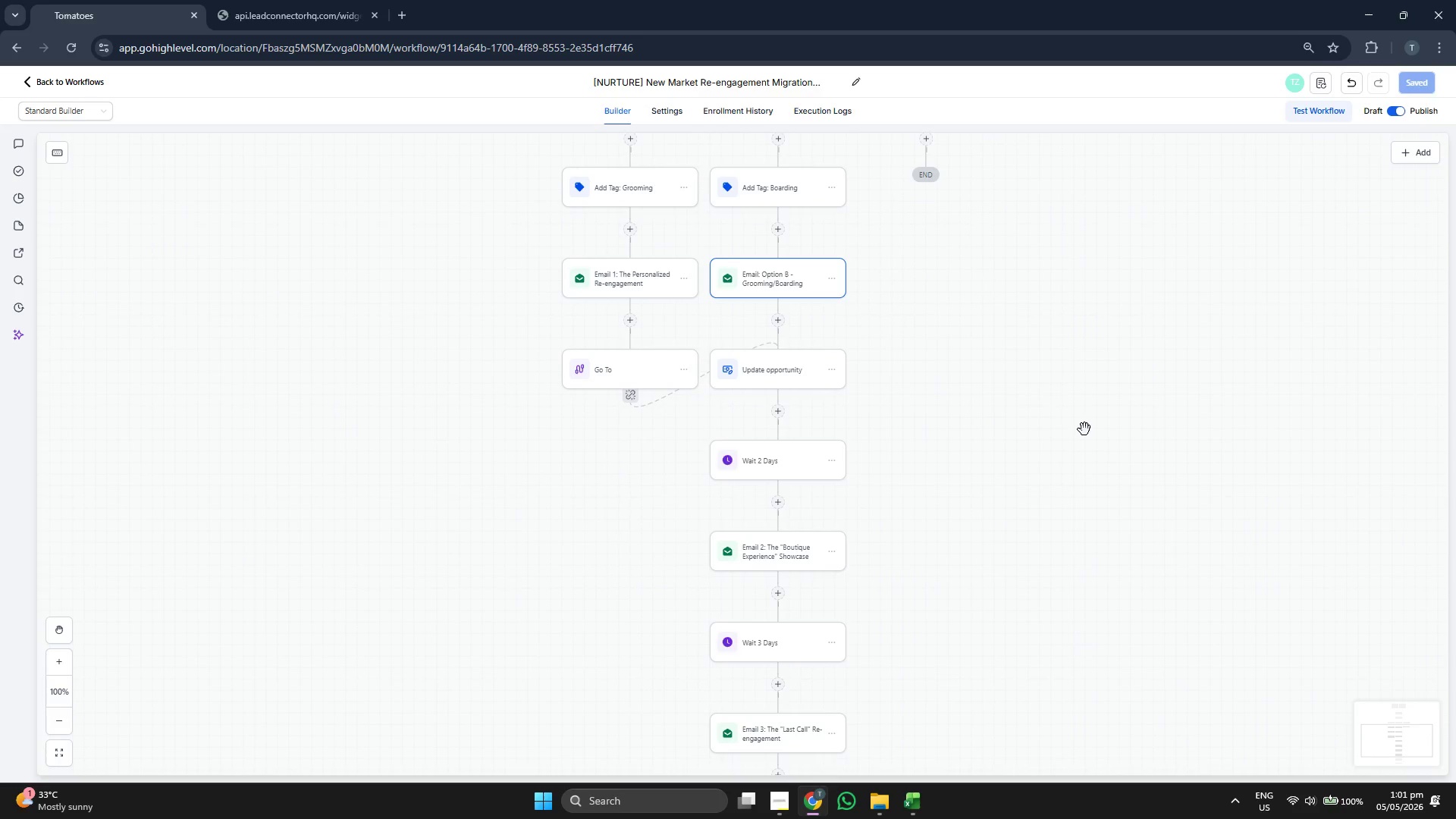 
left_click([667, 110])
 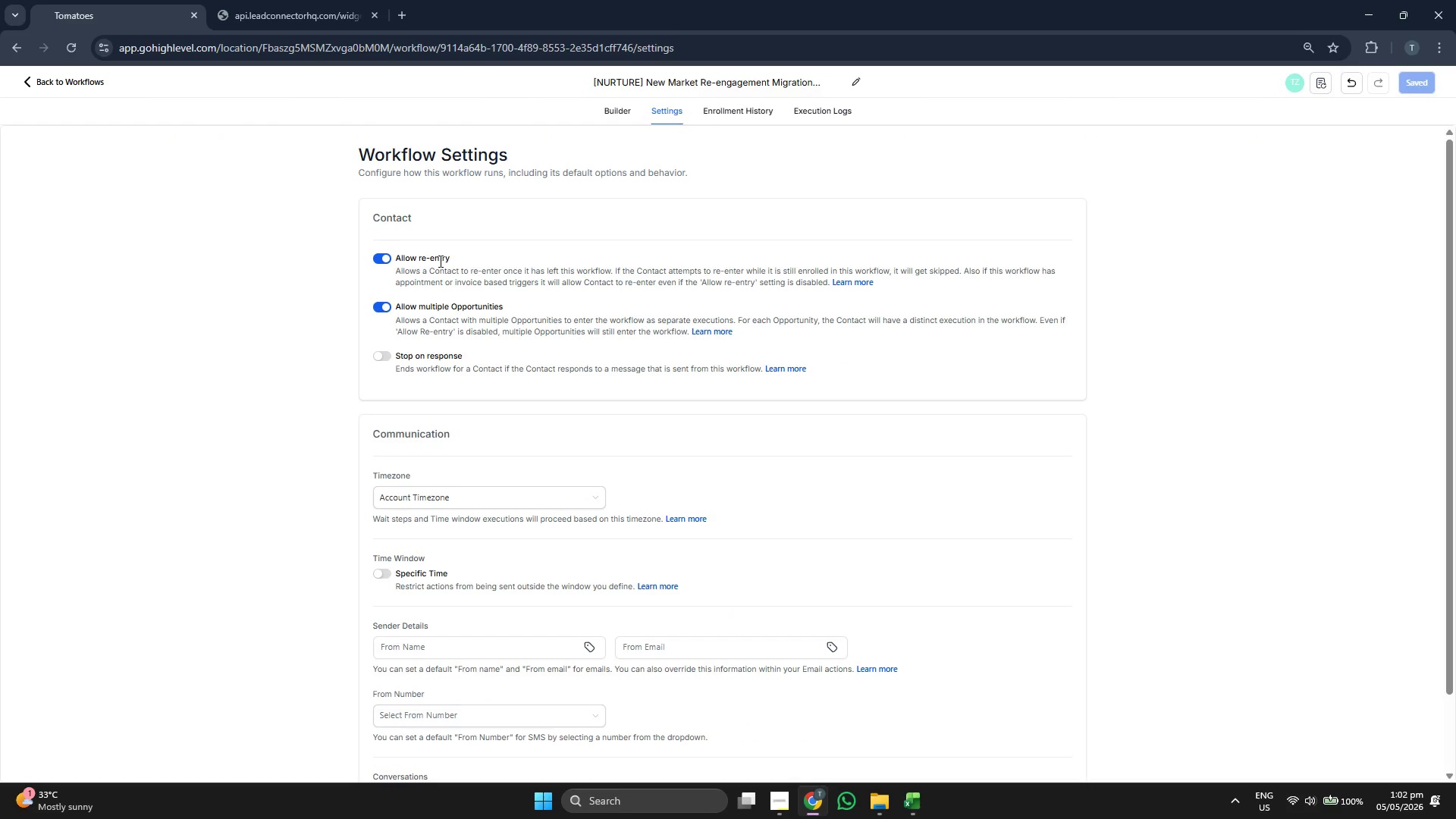 
left_click([388, 259])
 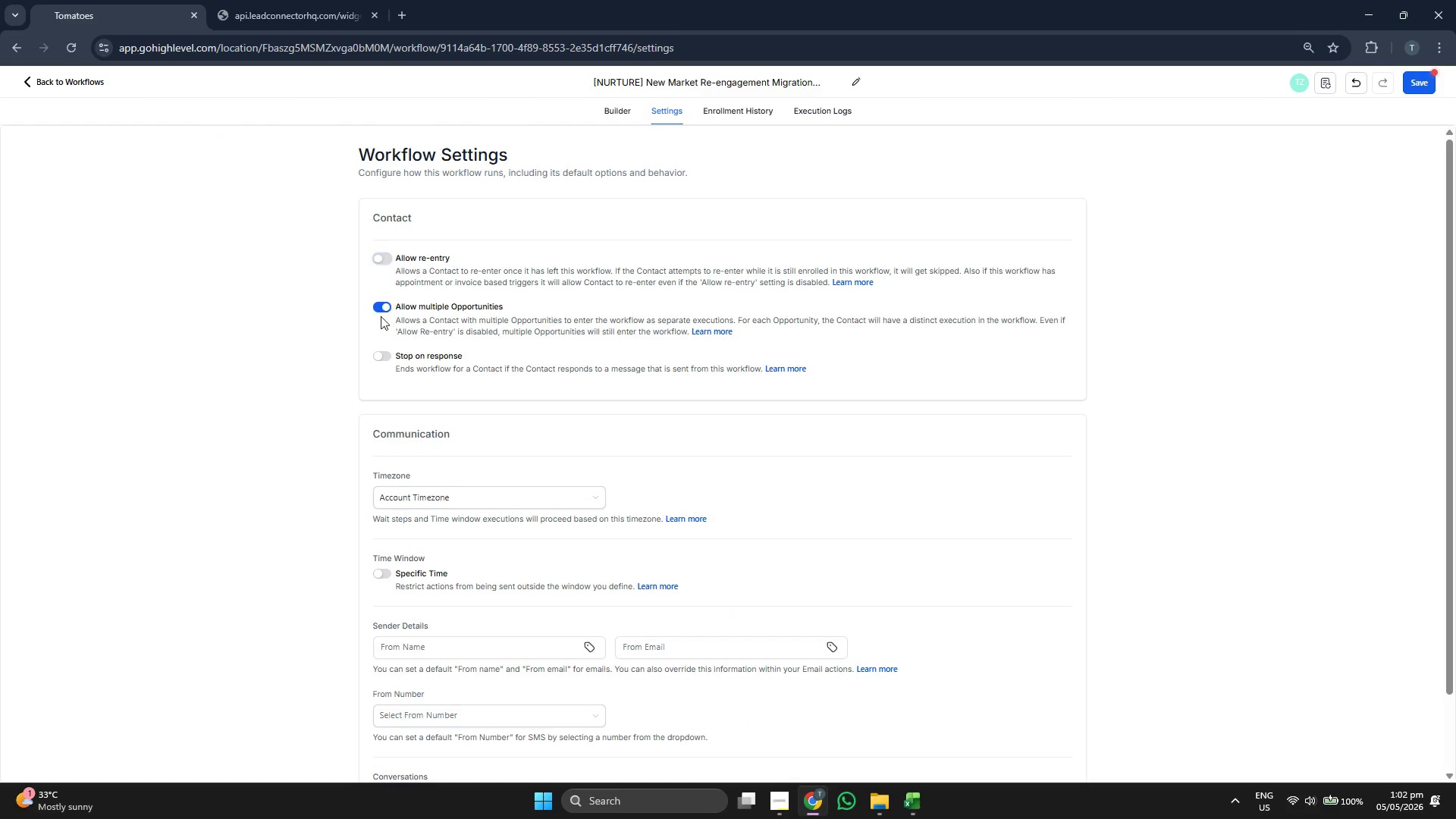 
left_click([381, 359])
 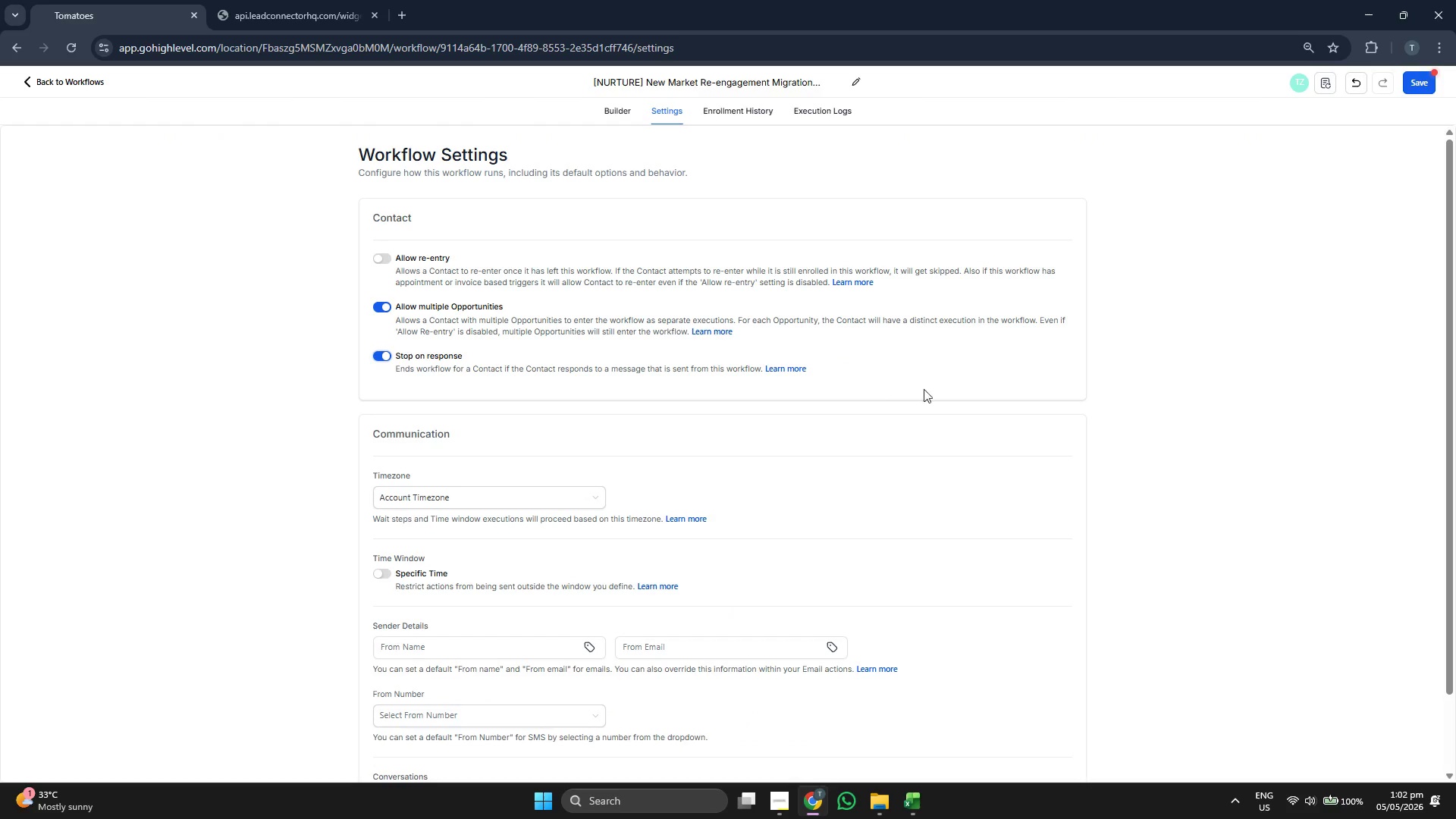 
scroll: coordinate [931, 386], scroll_direction: down, amount: 1.0
 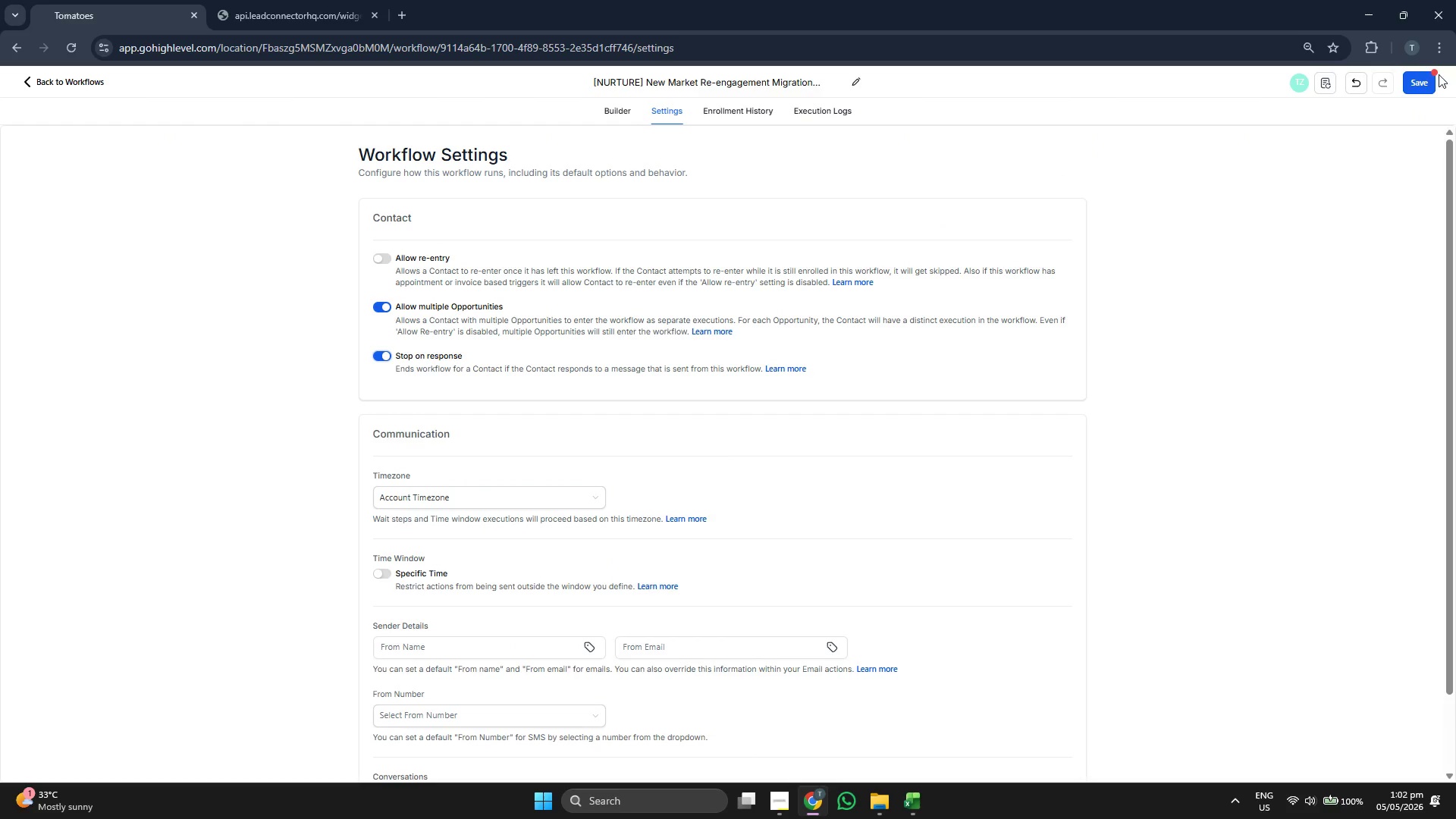 
left_click([1427, 80])
 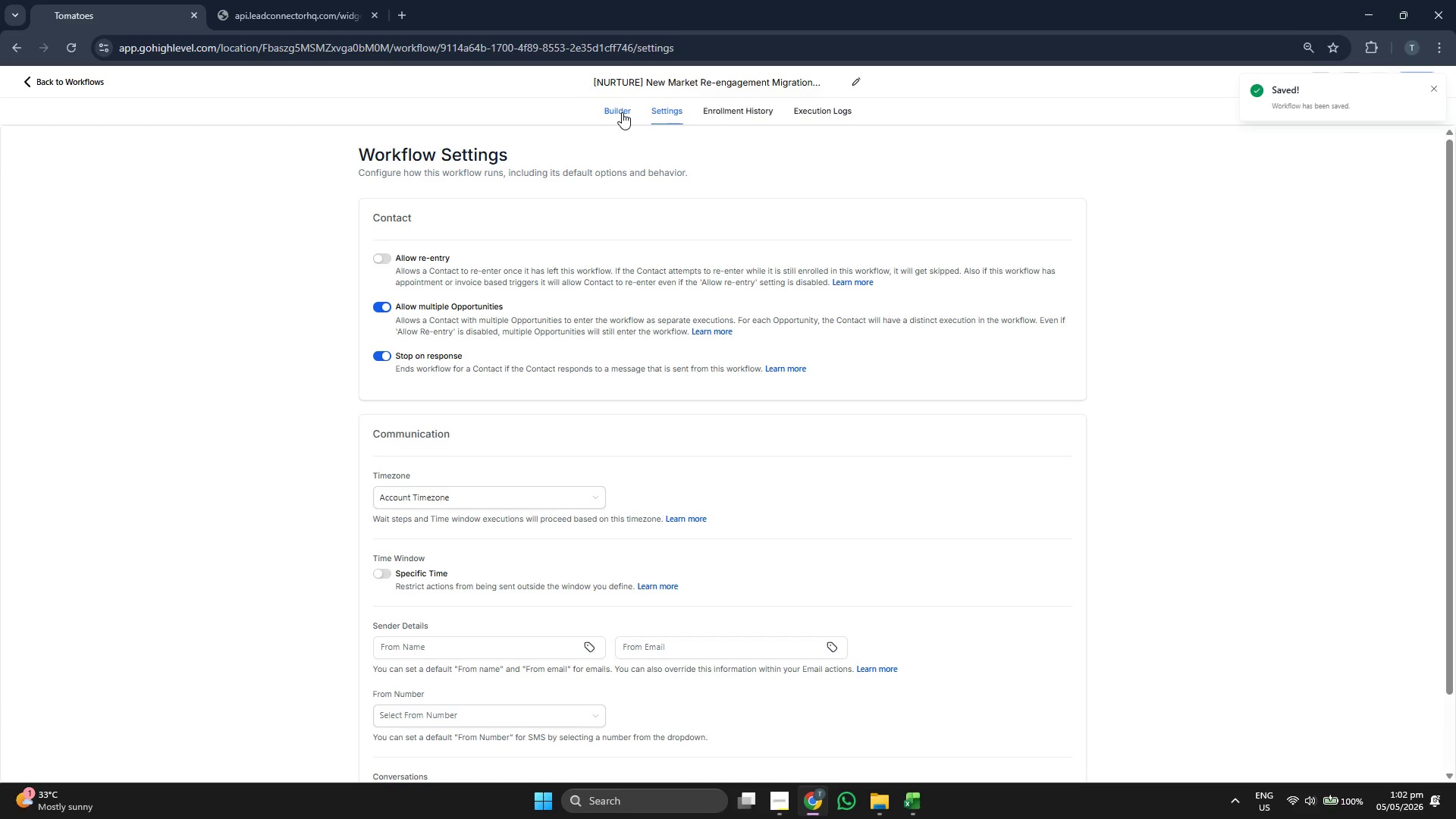 
left_click([622, 112])
 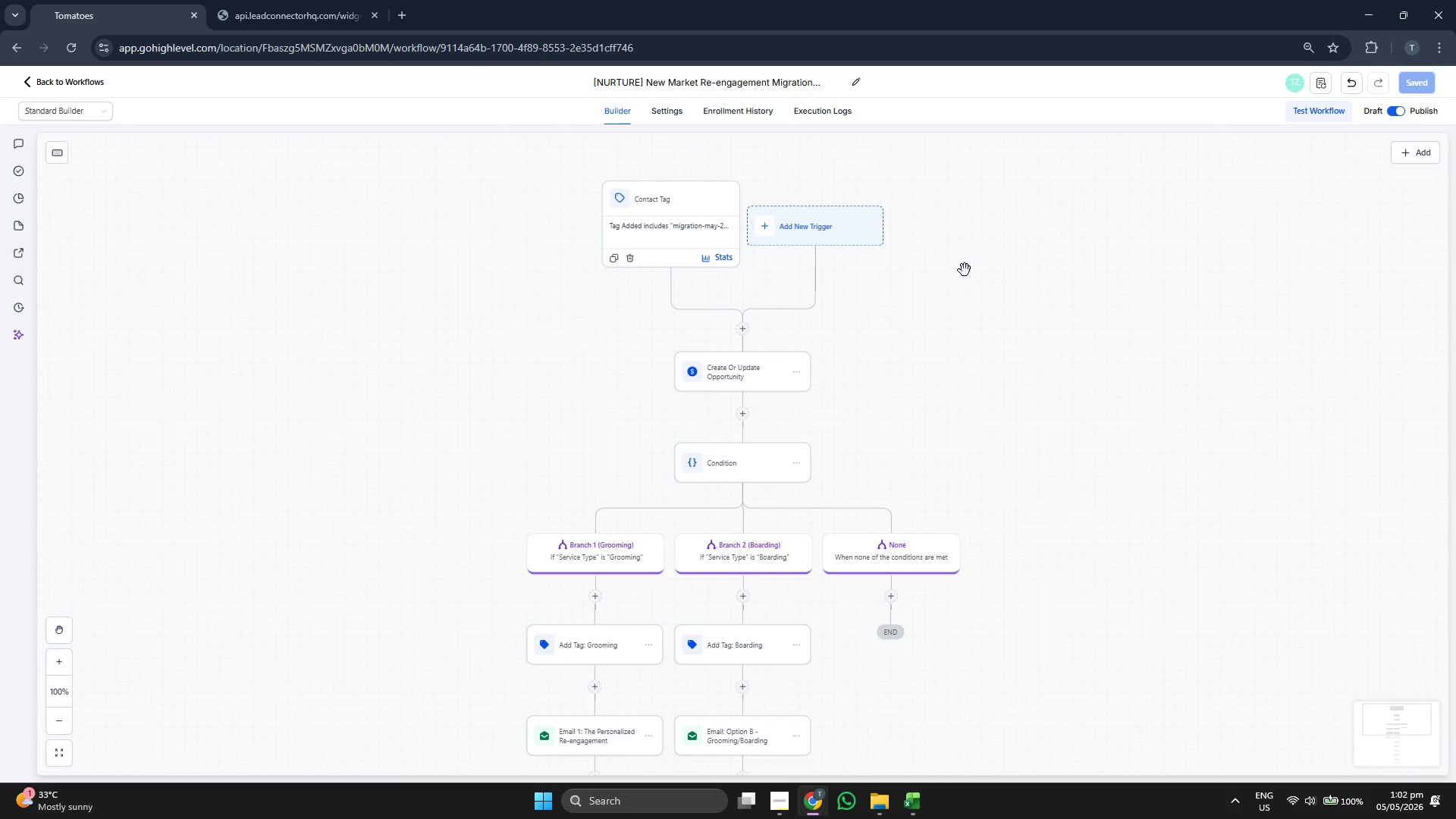 
scroll: coordinate [1004, 265], scroll_direction: down, amount: 17.0
 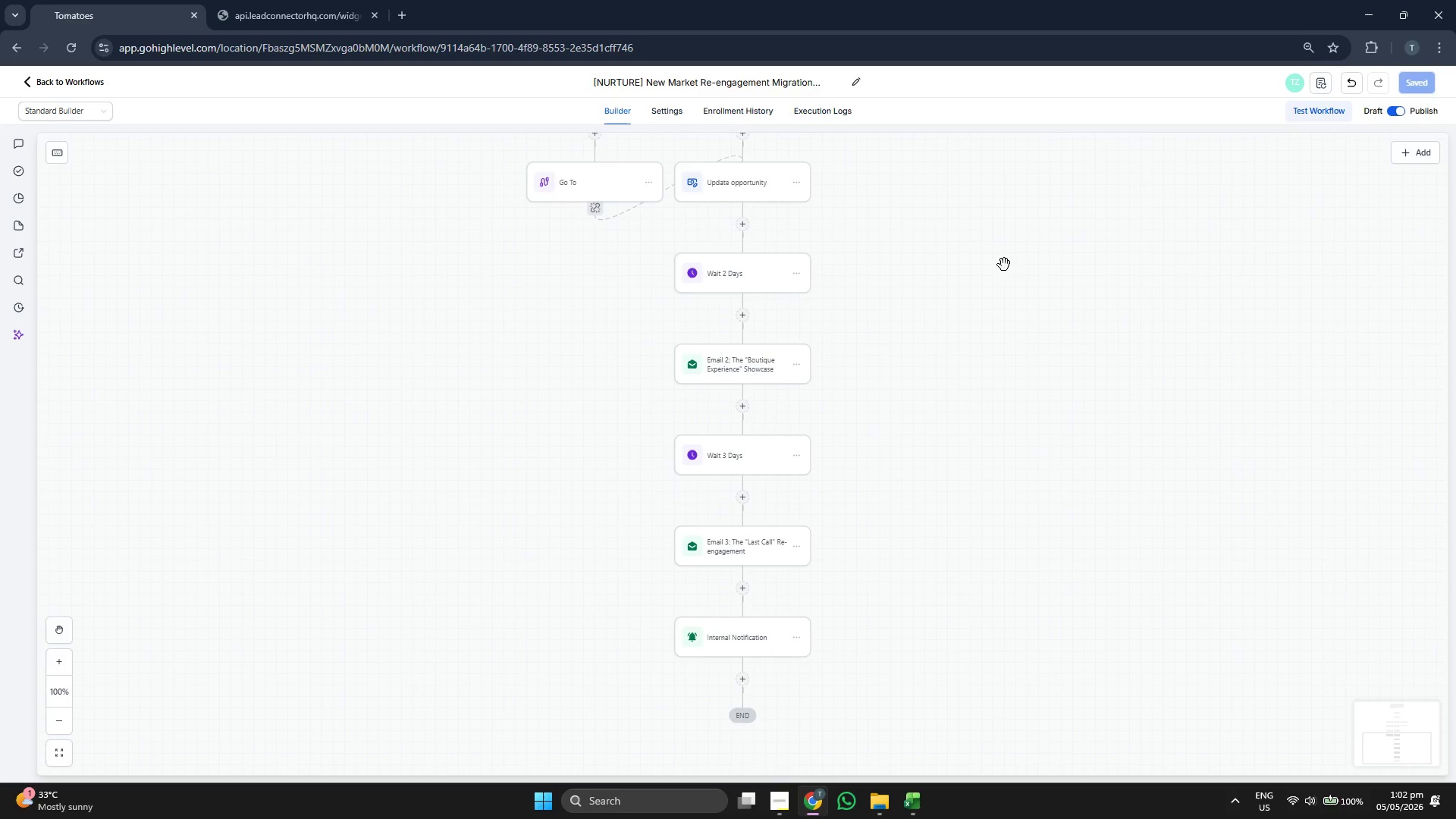 
scroll: coordinate [1006, 262], scroll_direction: up, amount: 17.0
 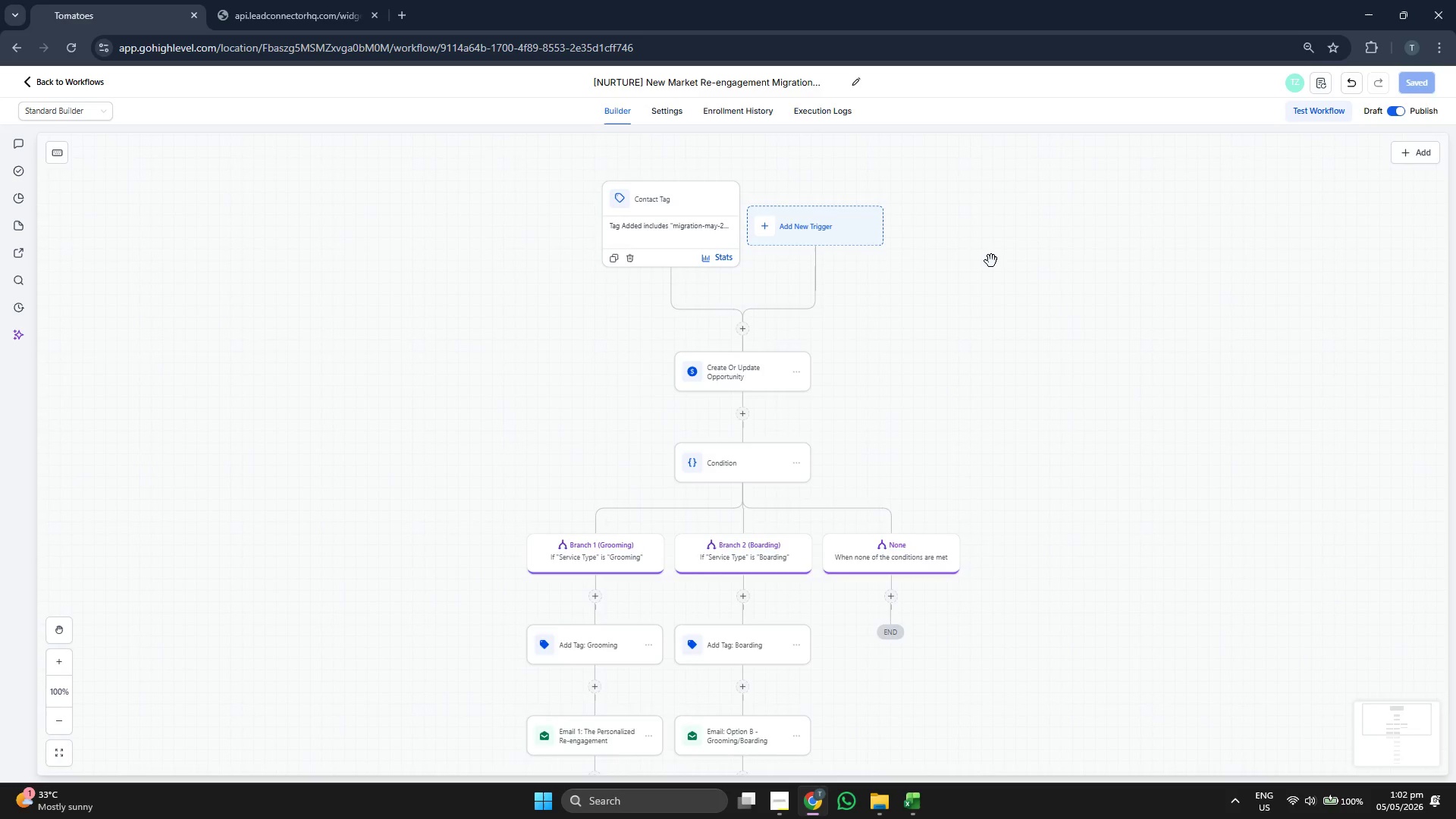 
scroll: coordinate [990, 262], scroll_direction: down, amount: 1.0
 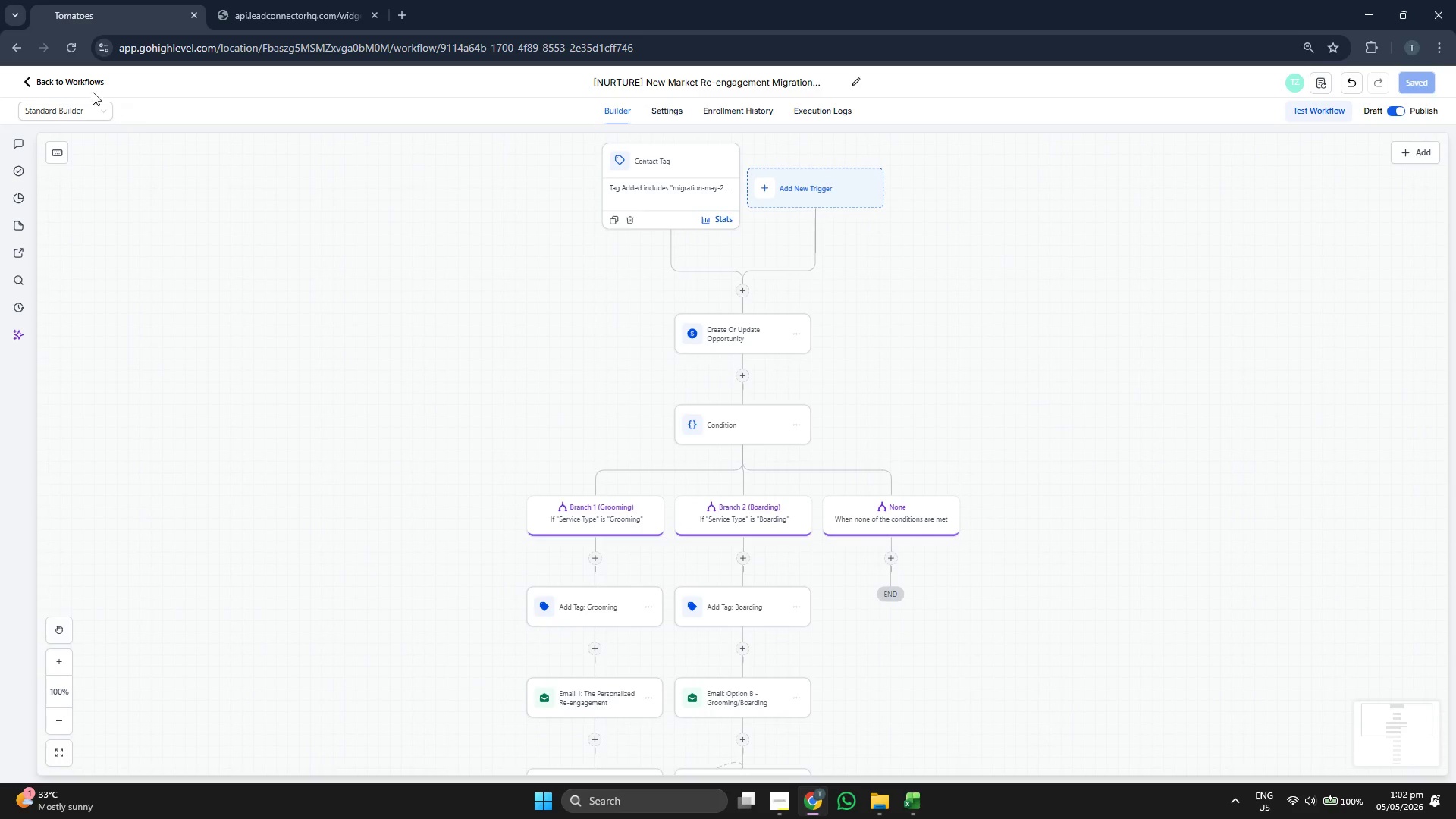 
left_click([87, 83])
 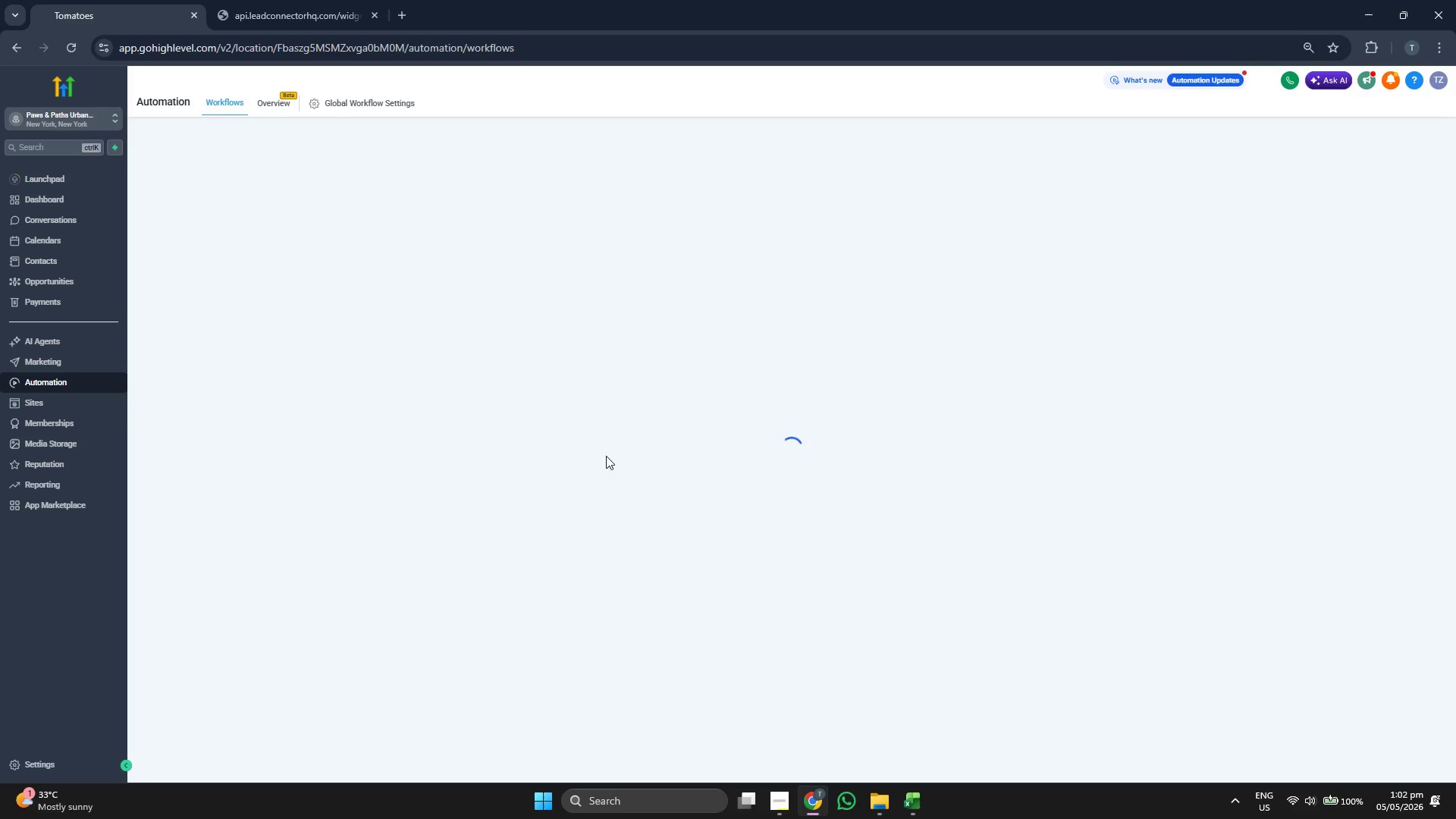 
wait(10.36)
 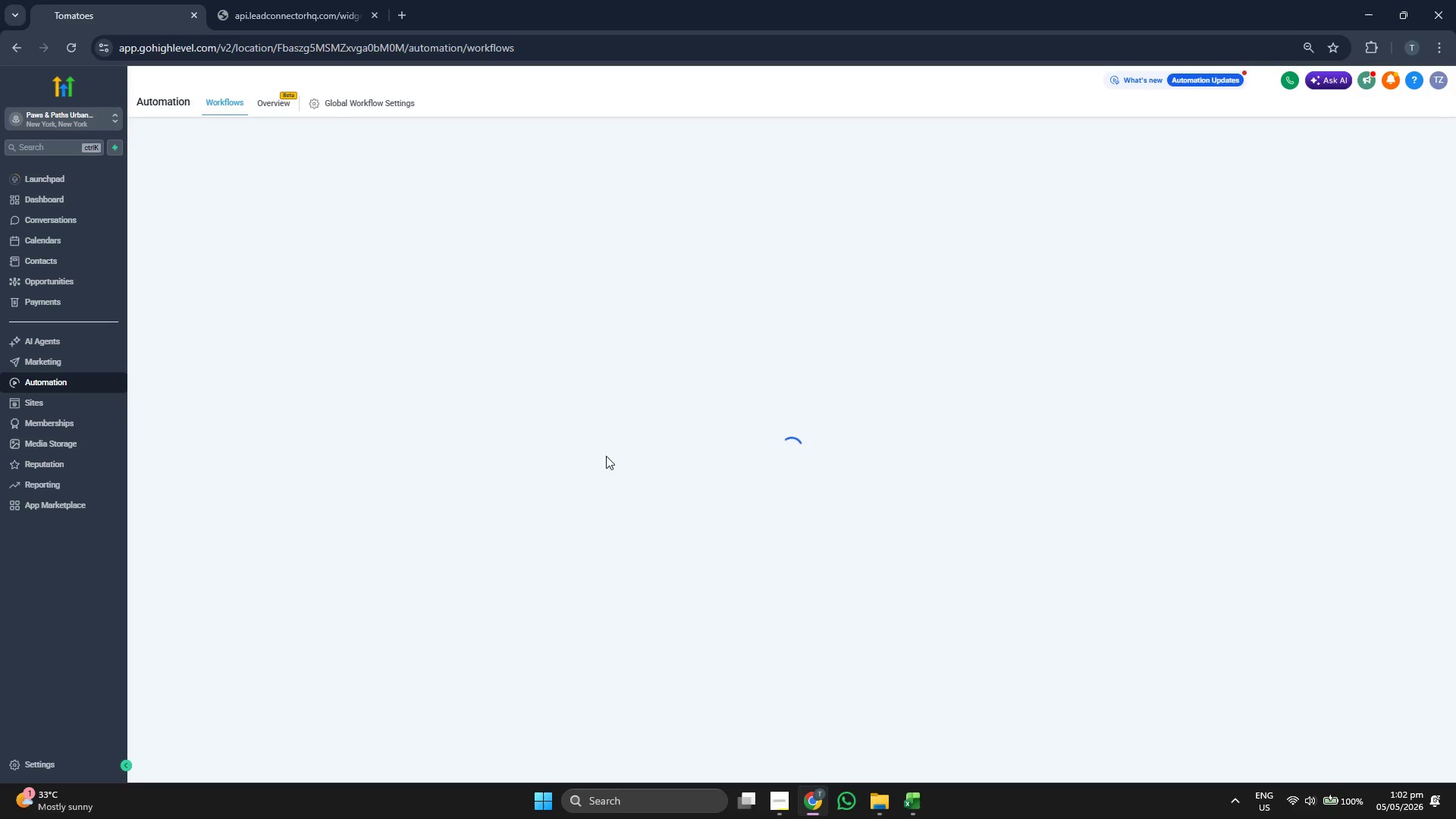 
left_click([778, 791])